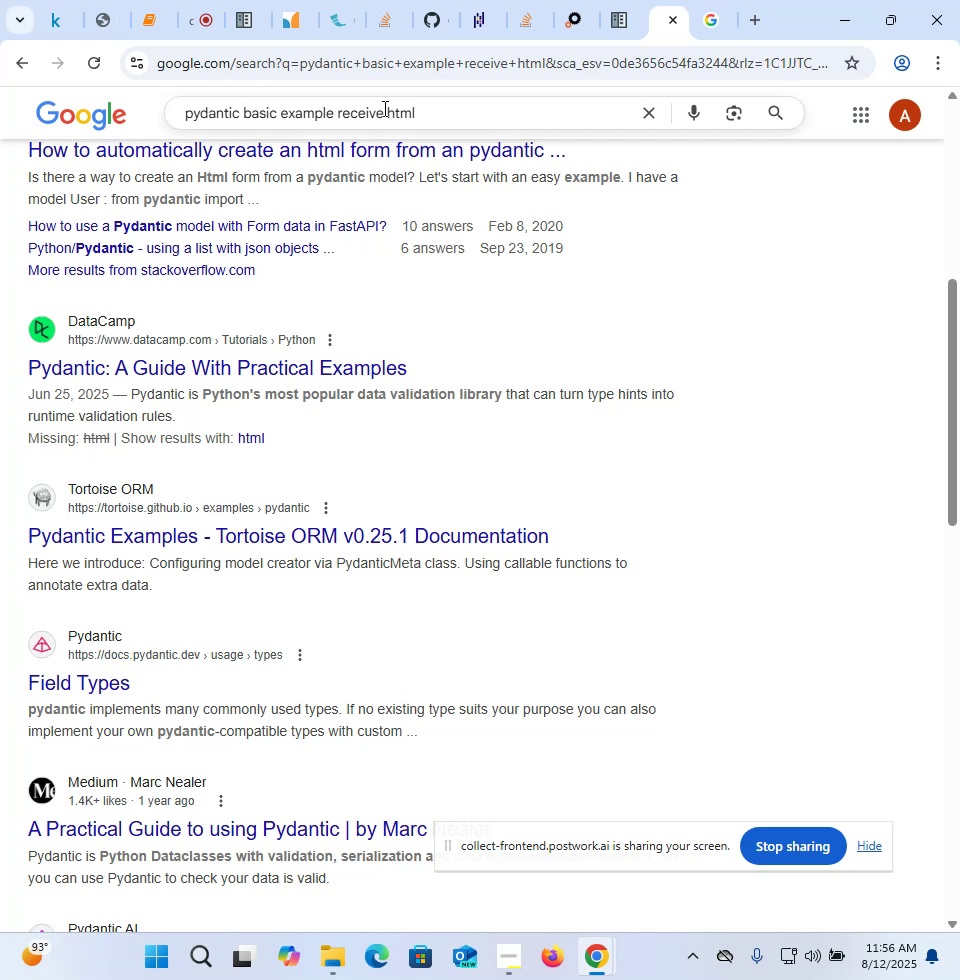 
left_click_drag(start_coordinate=[332, 114], to_coordinate=[432, 114])
 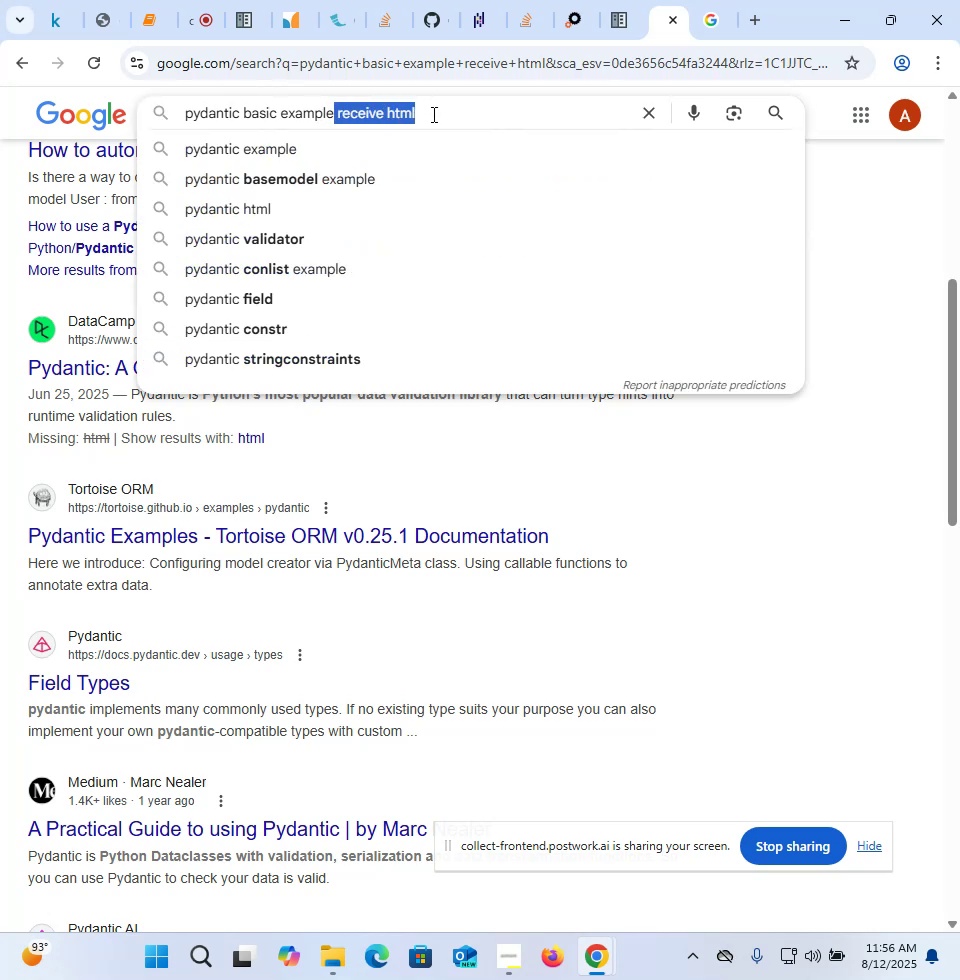 
key(Backspace)
 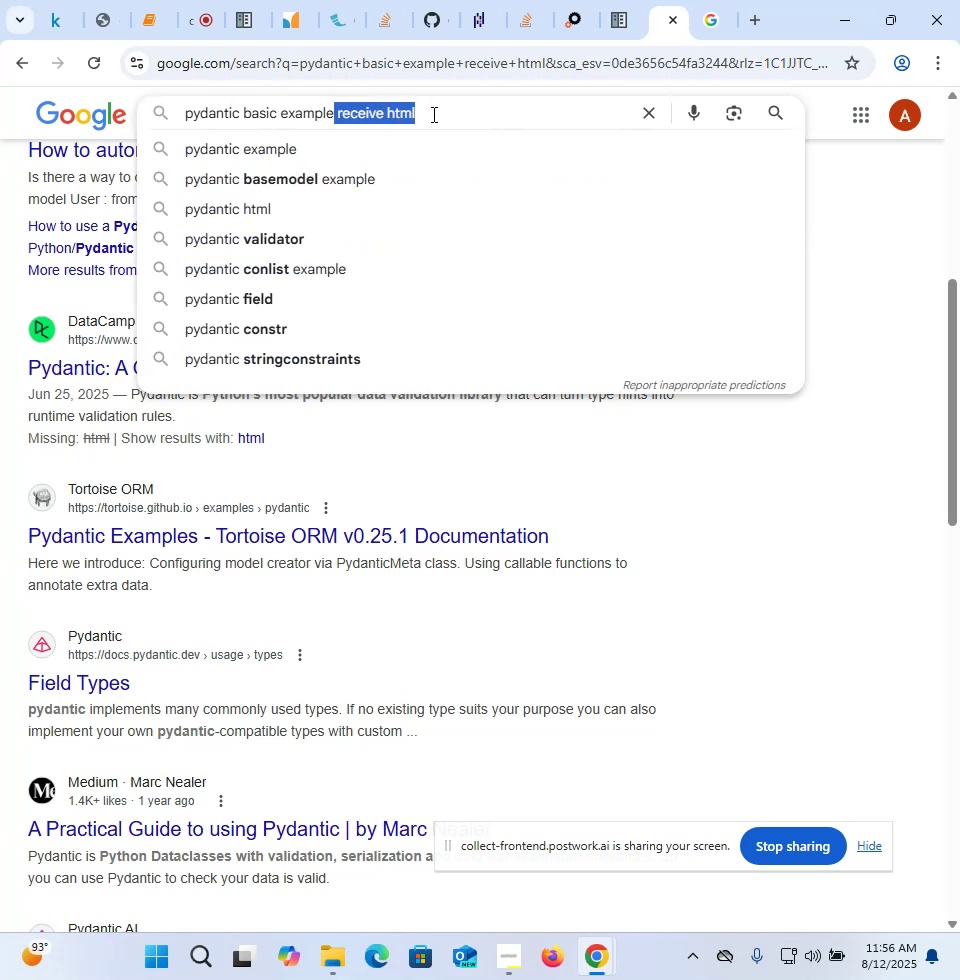 
key(Enter)
 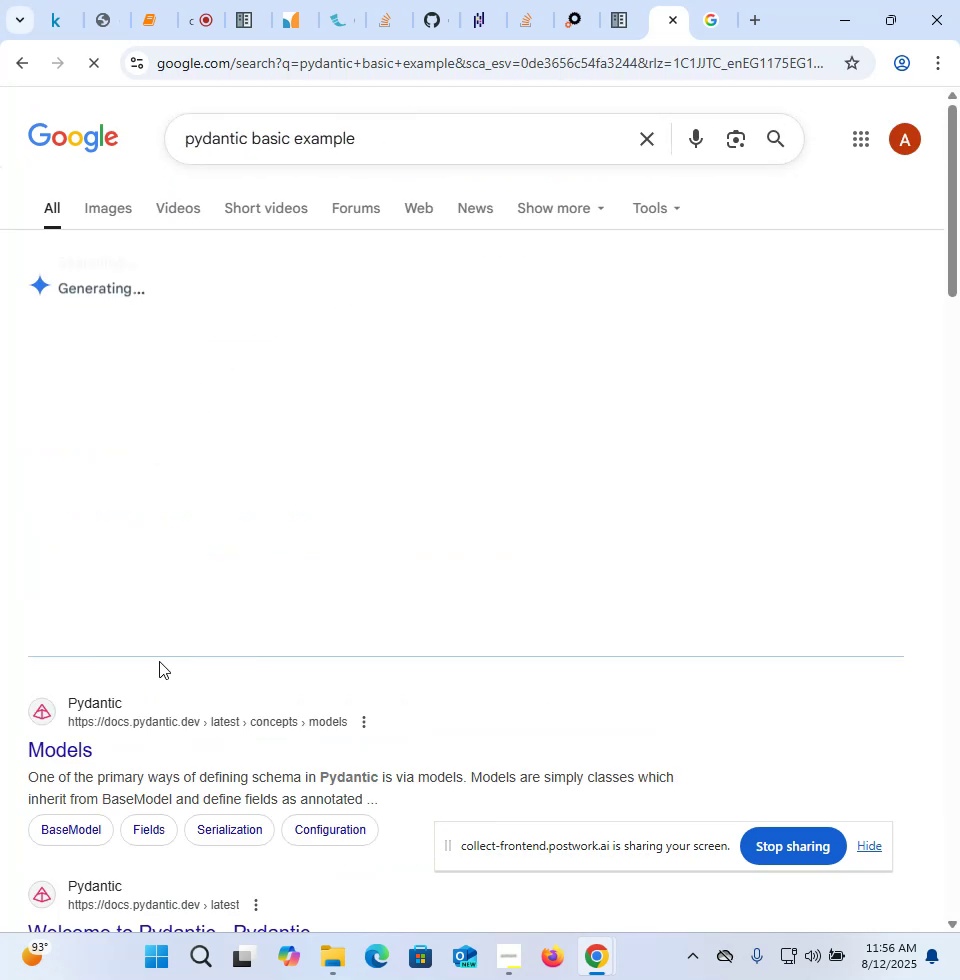 
middle_click([75, 736])
 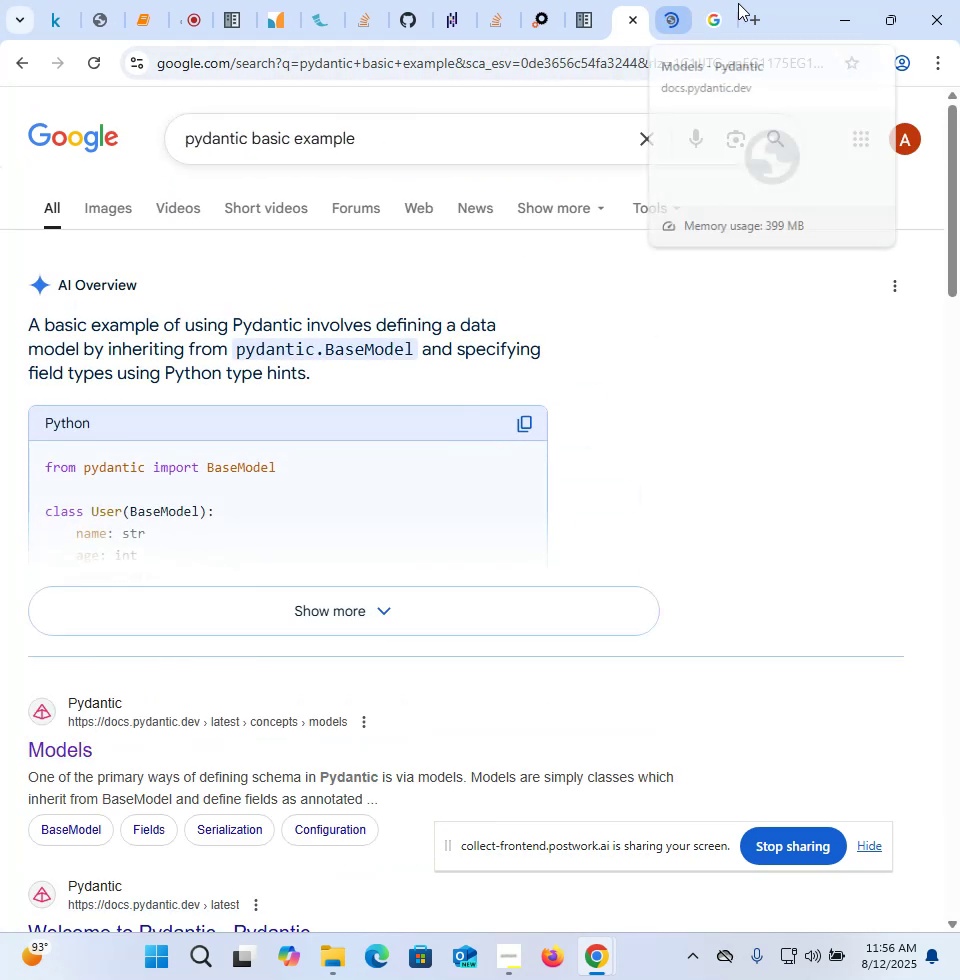 
left_click([671, 26])
 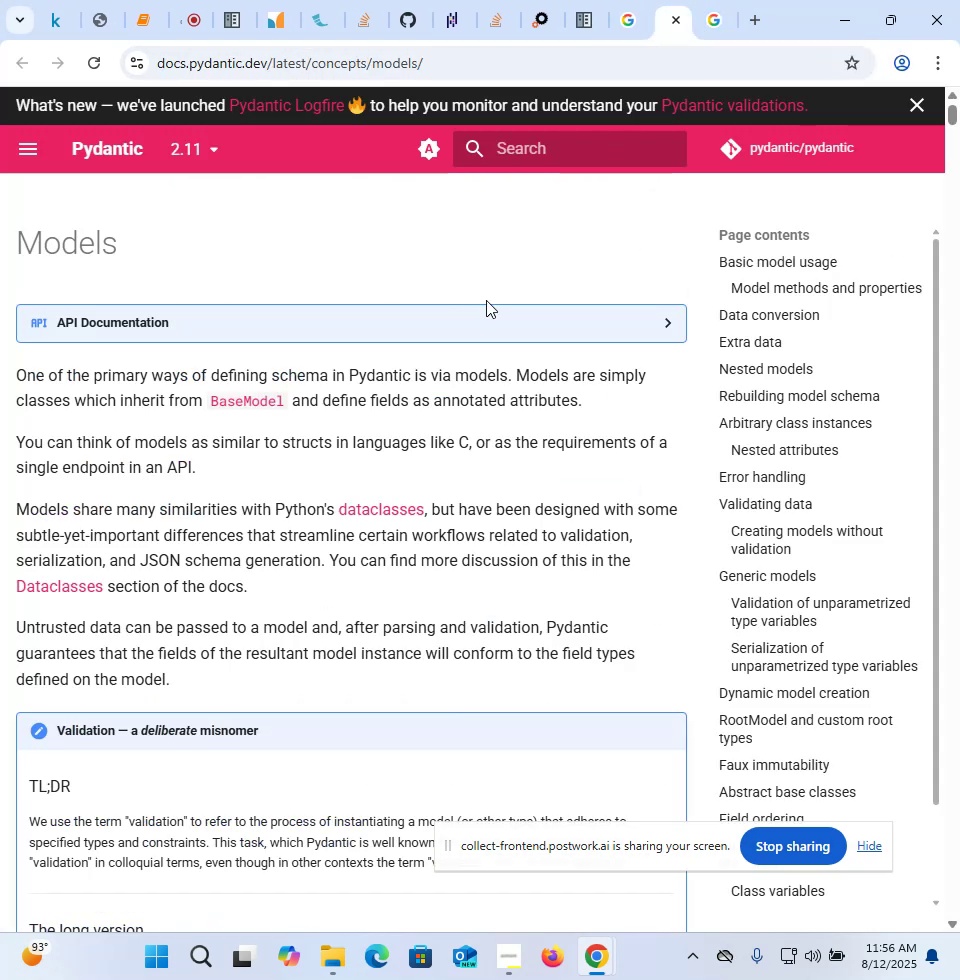 
scroll: coordinate [475, 323], scroll_direction: down, amount: 21.0
 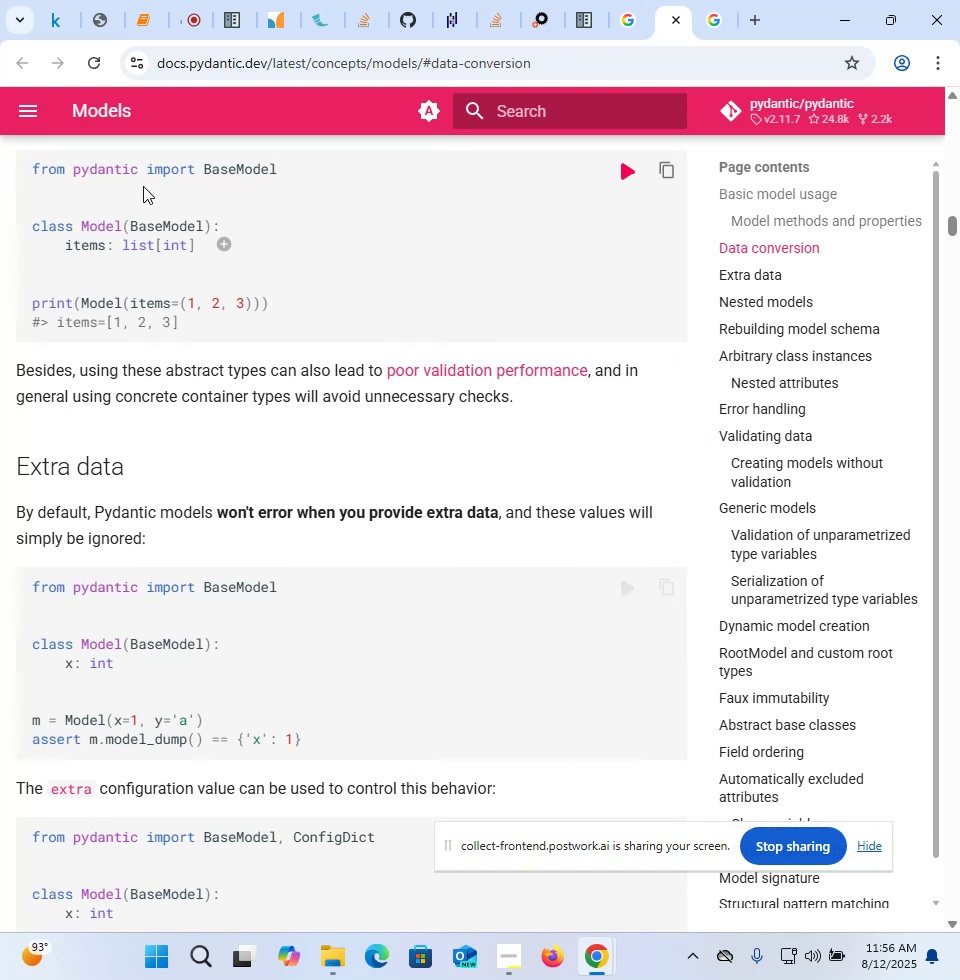 
wait(5.52)
 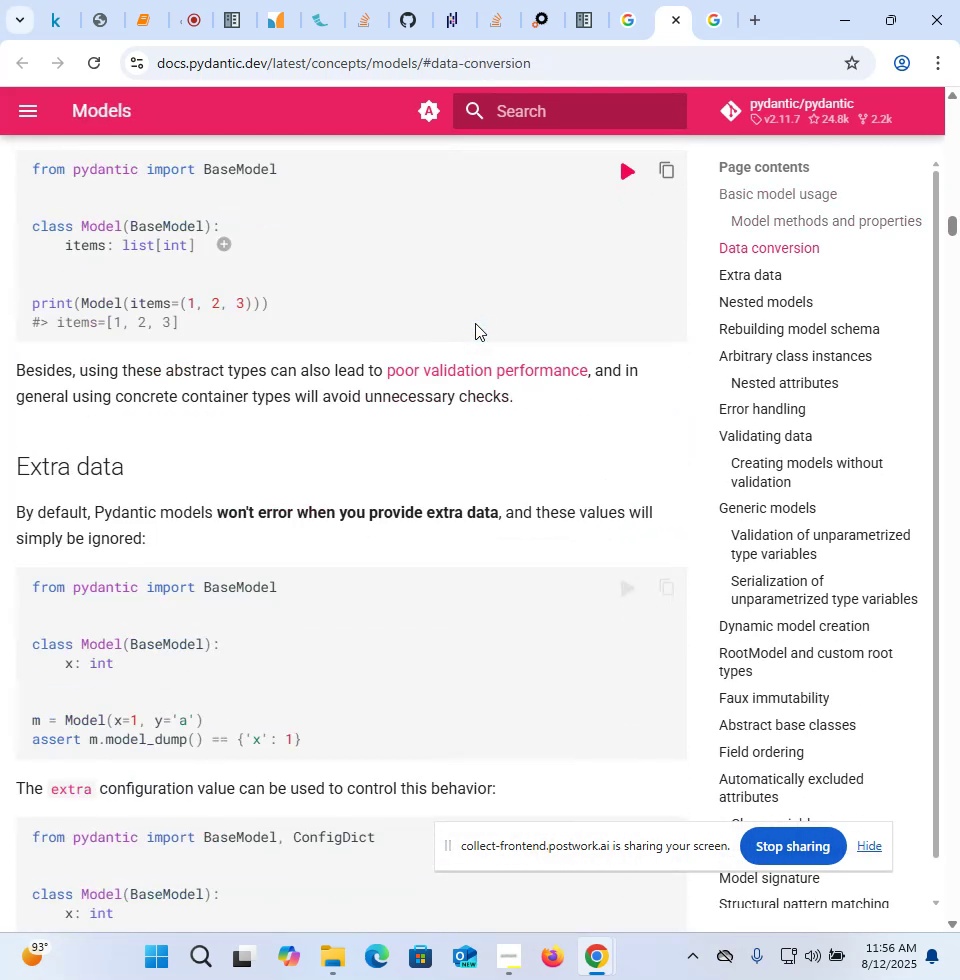 
left_click([96, 36])
 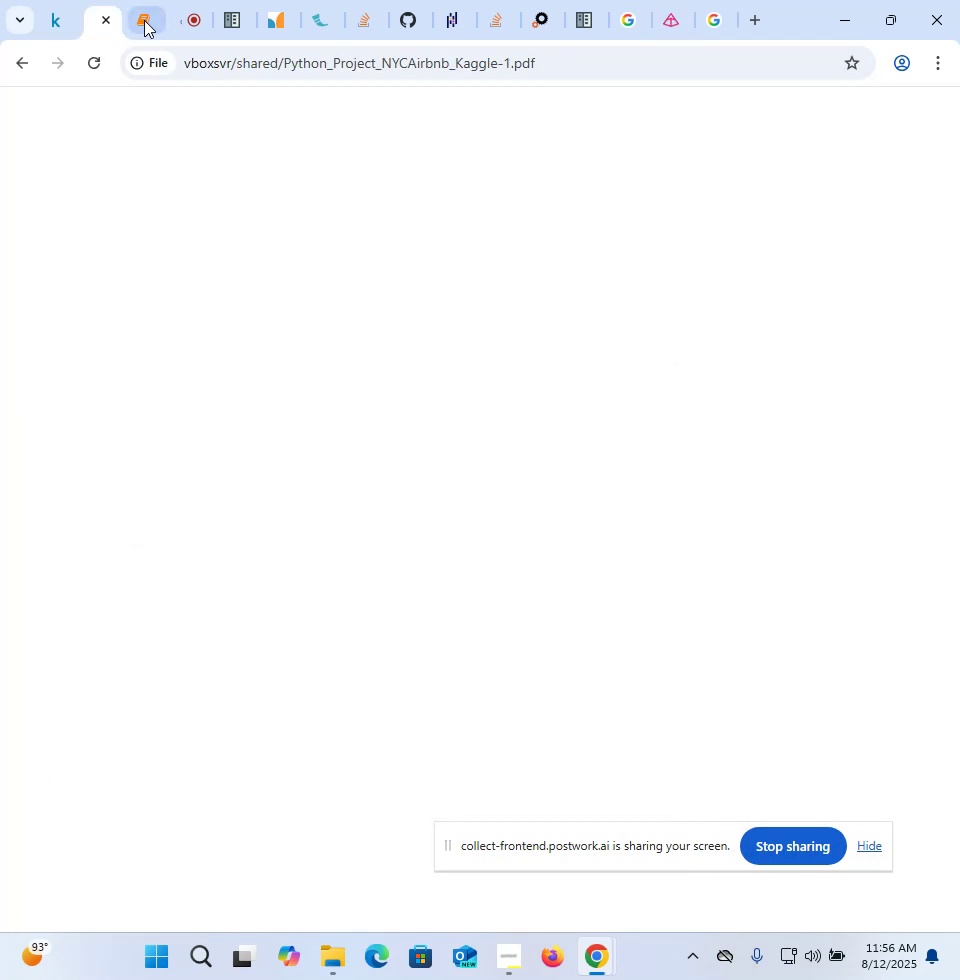 
left_click([144, 20])
 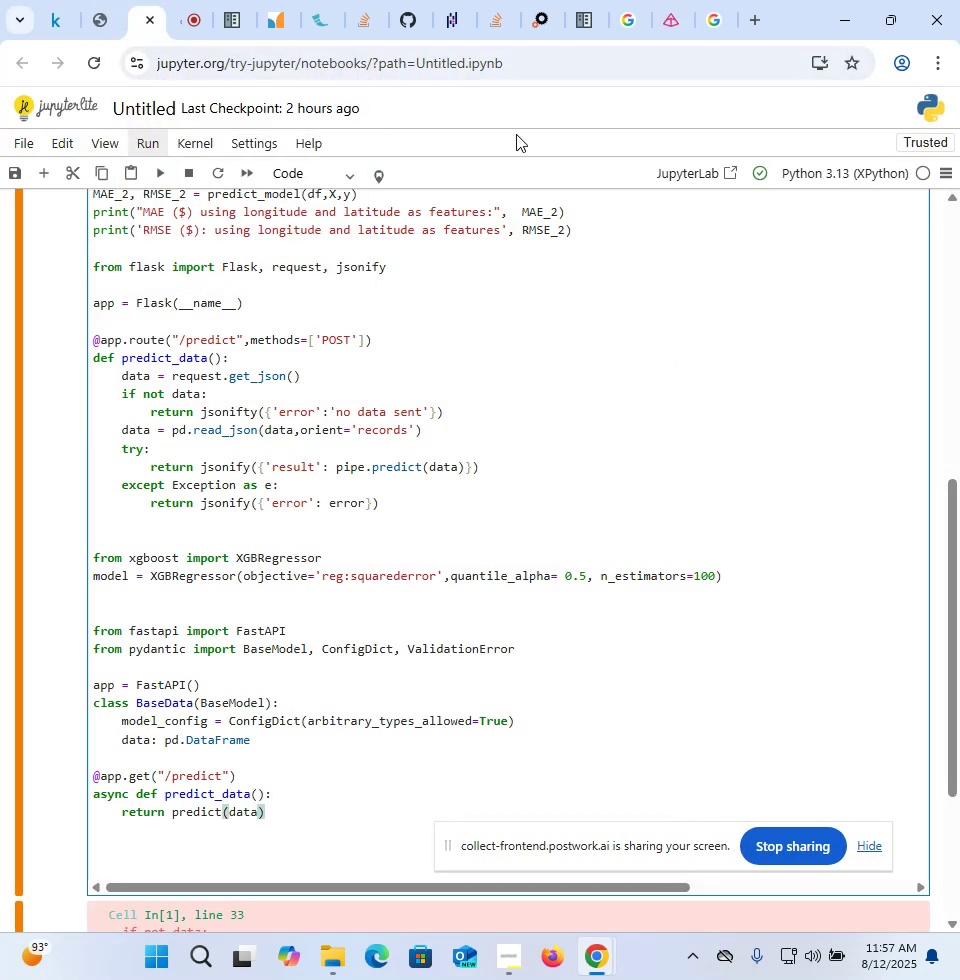 
left_click([703, 24])
 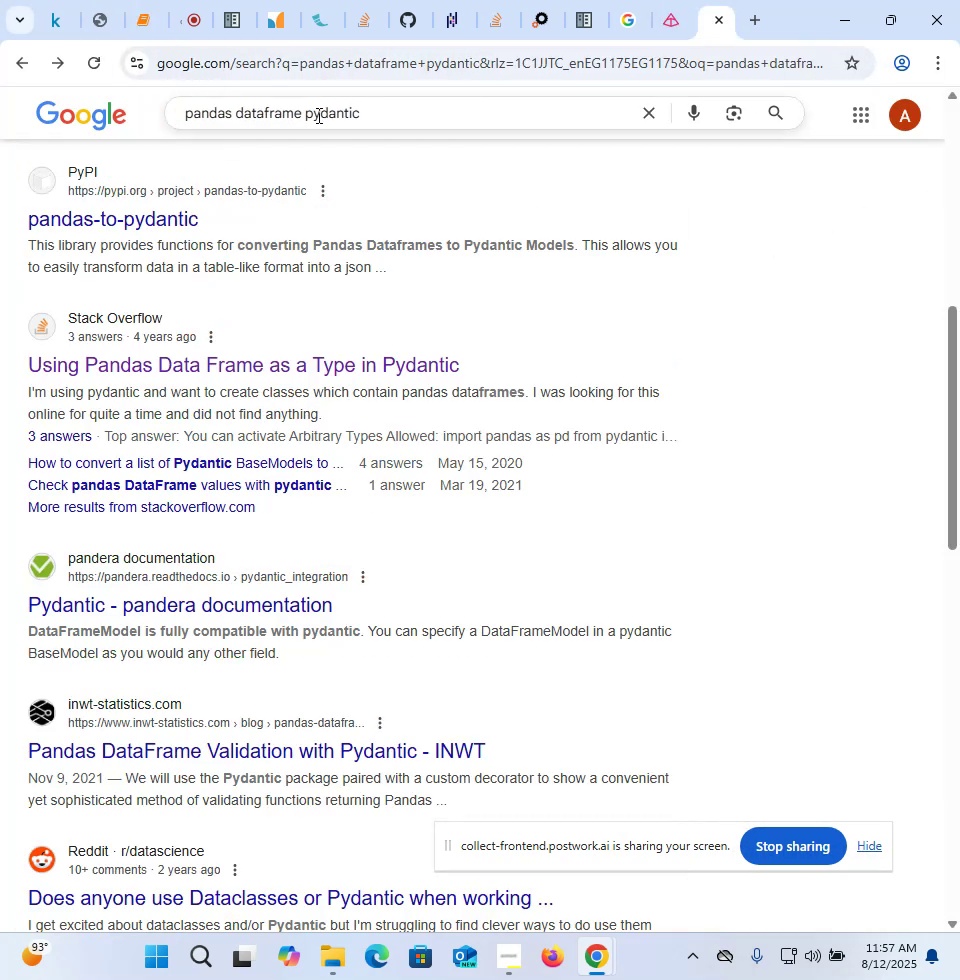 
double_click([315, 115])
 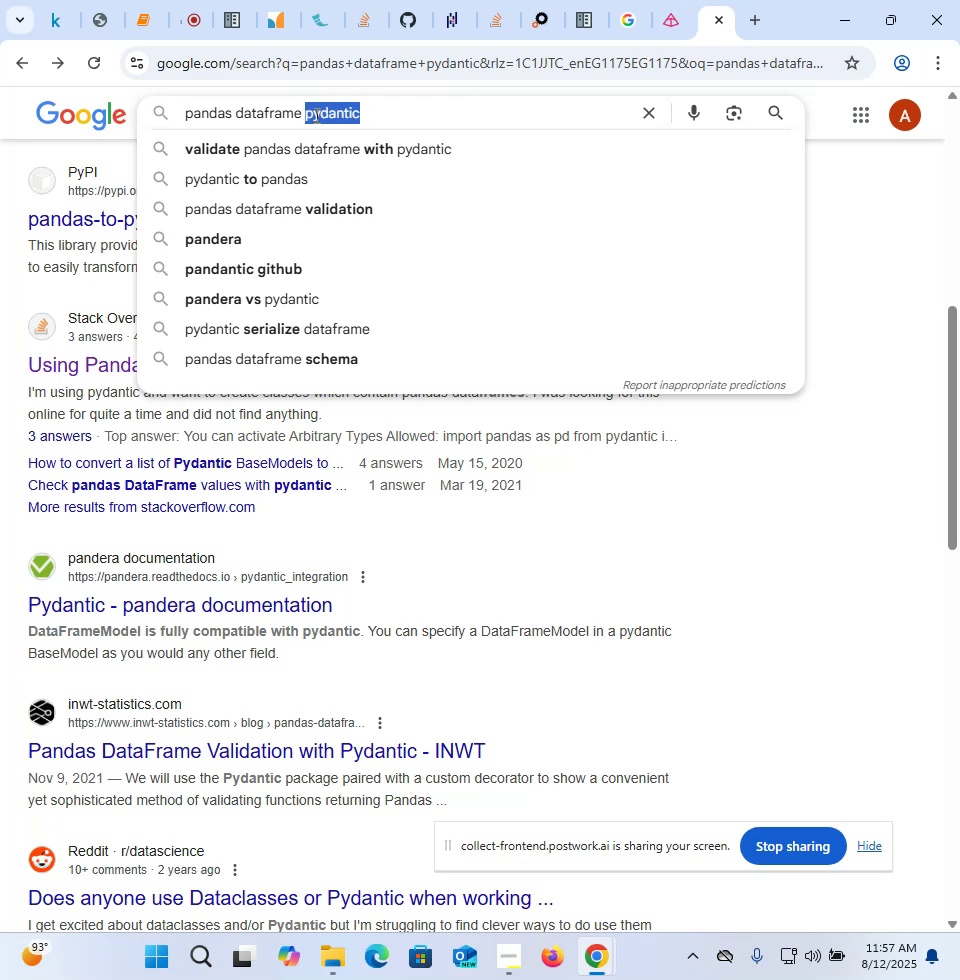 
key(Control+A)
 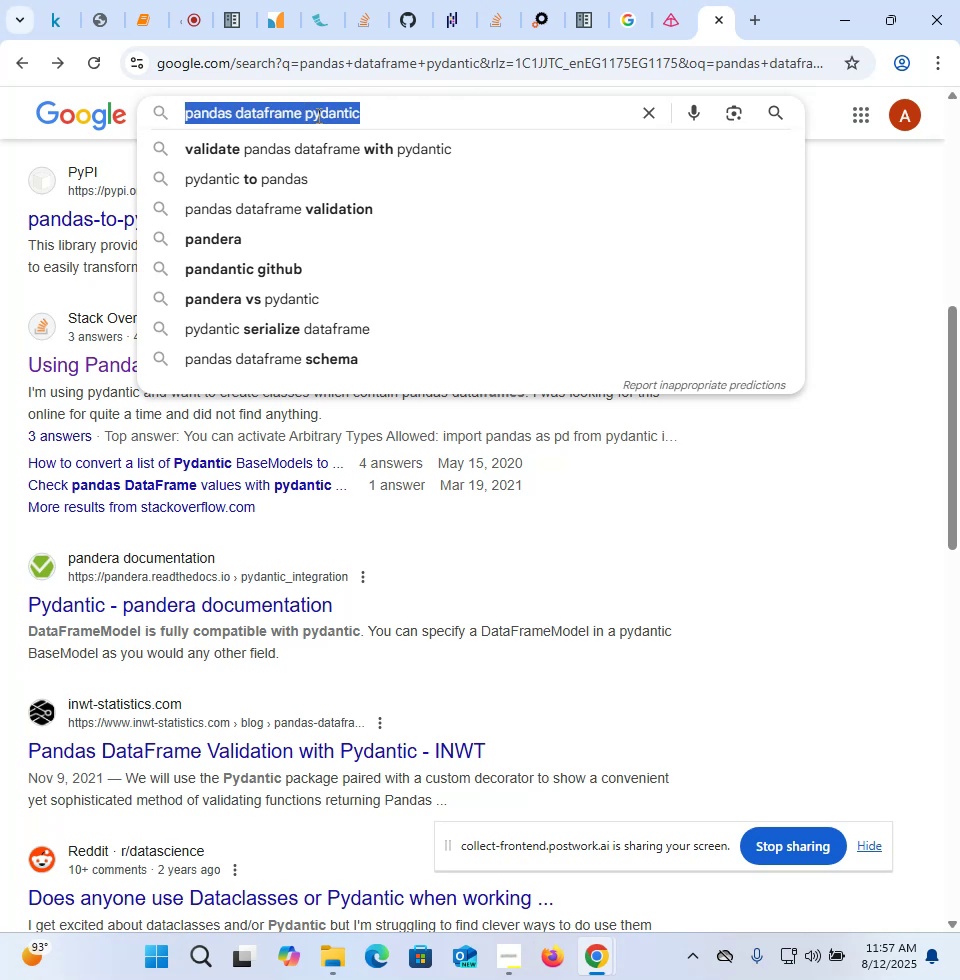 
type(fastapi )
 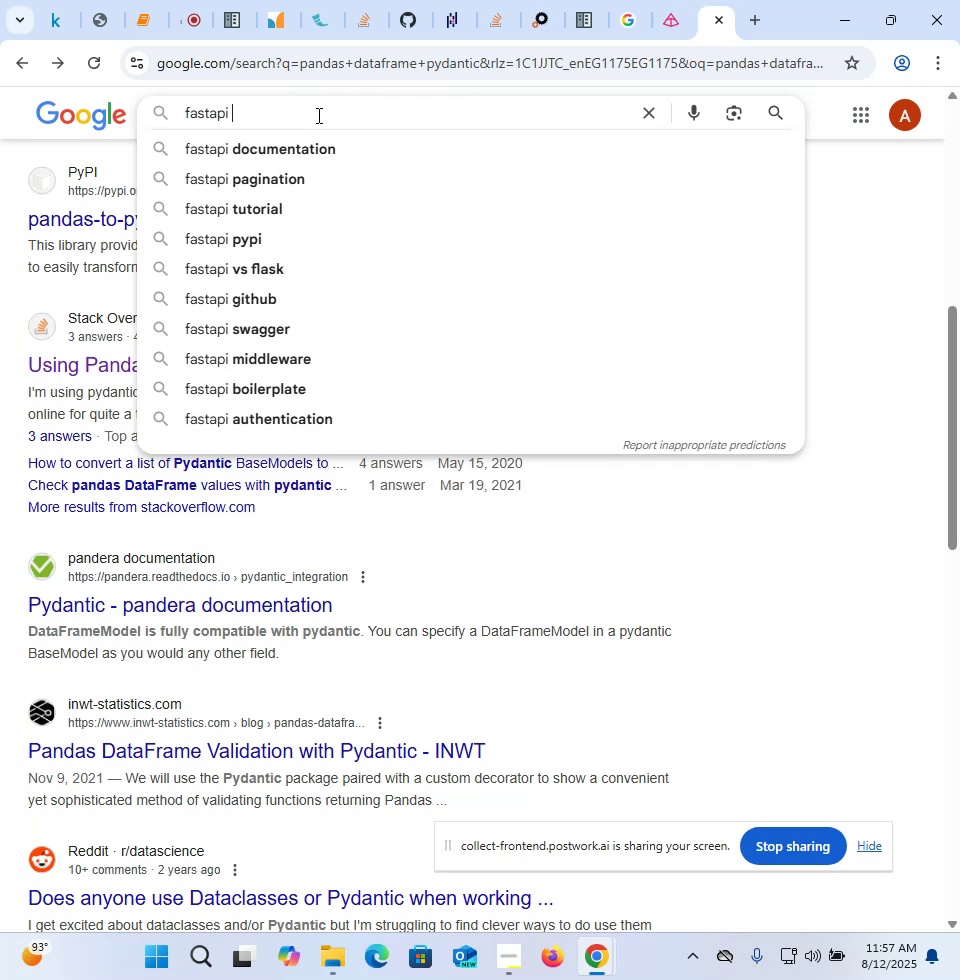 
type(basic example html)
 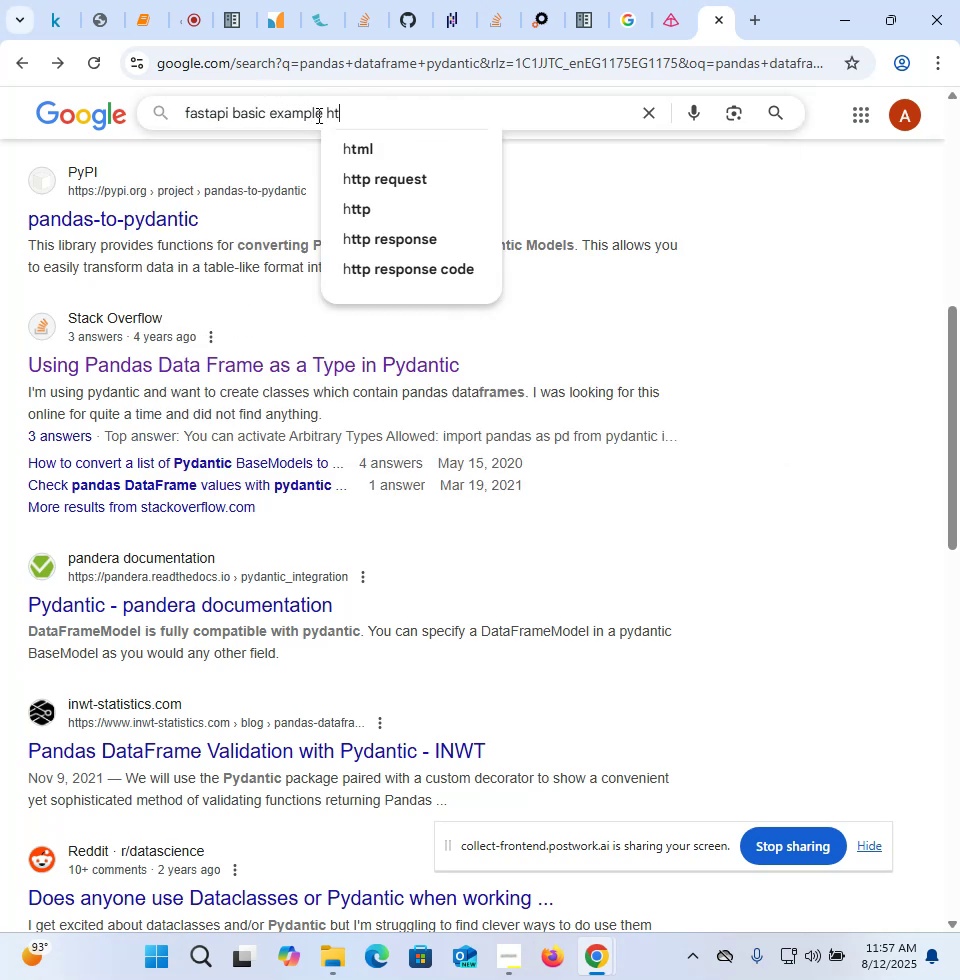 
key(Enter)
 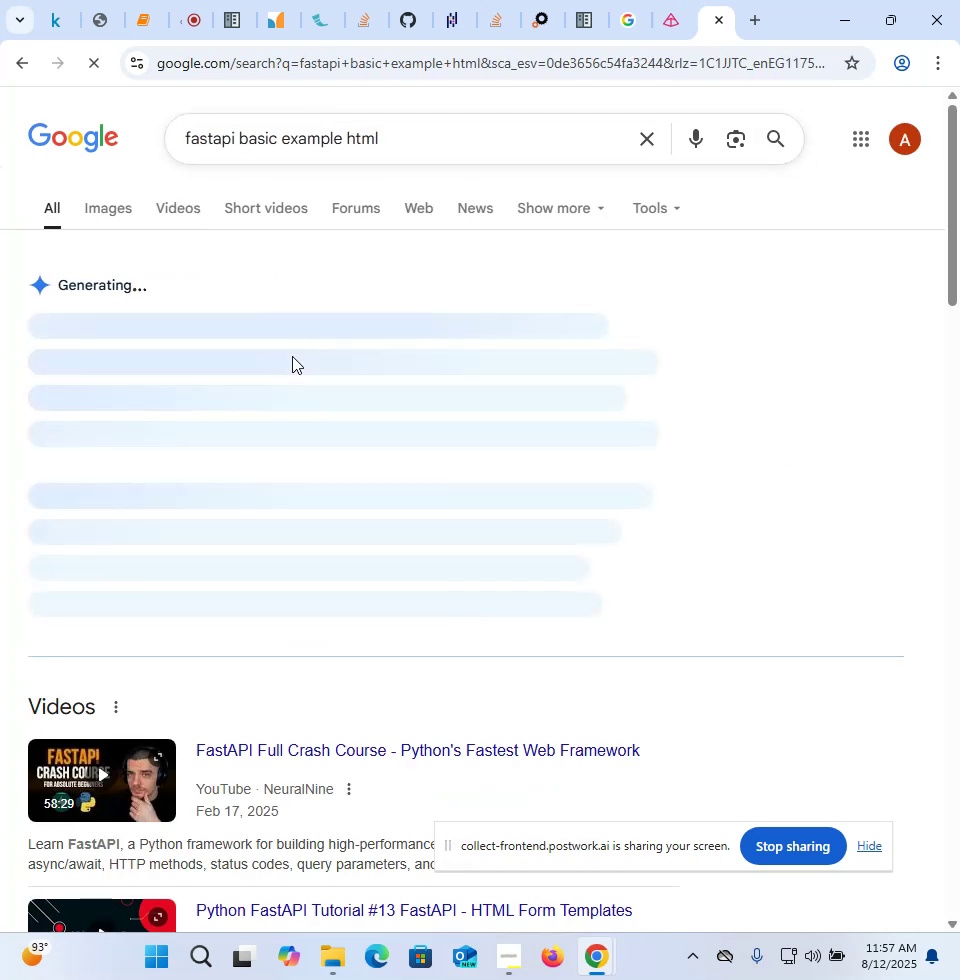 
scroll: coordinate [292, 356], scroll_direction: down, amount: 9.0
 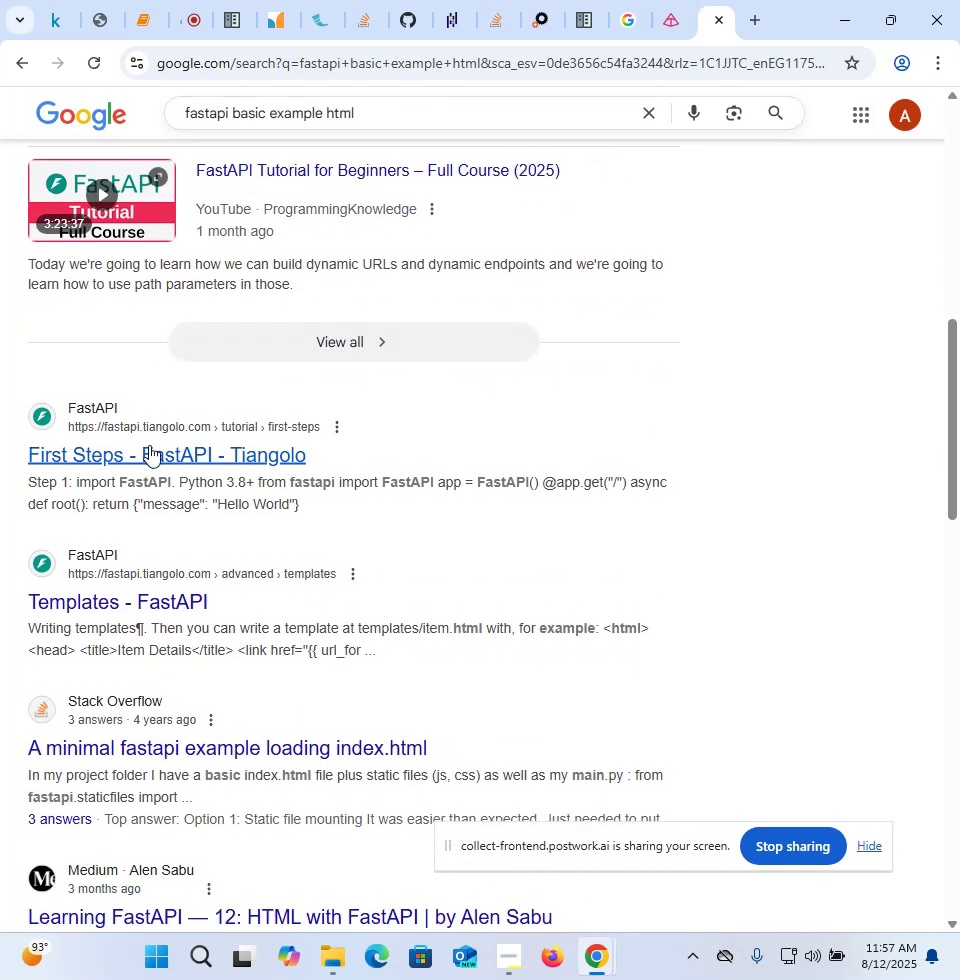 
middle_click([144, 448])
 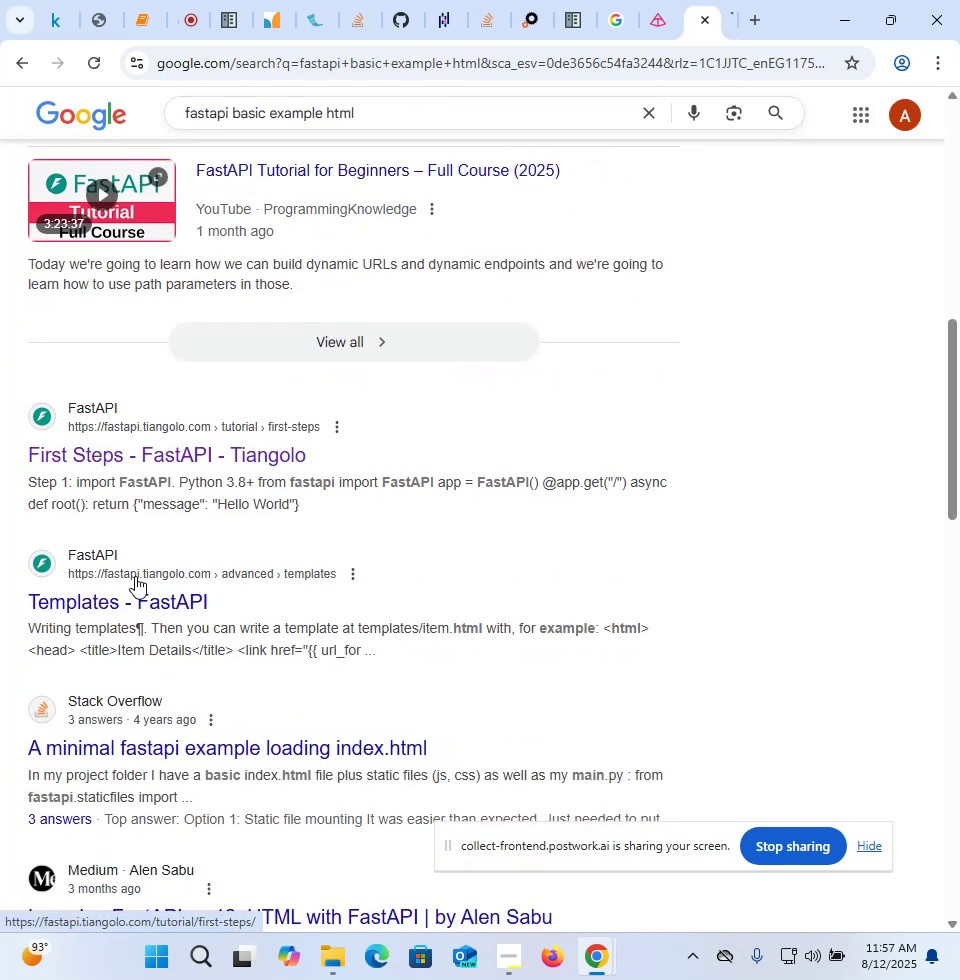 
middle_click([133, 580])
 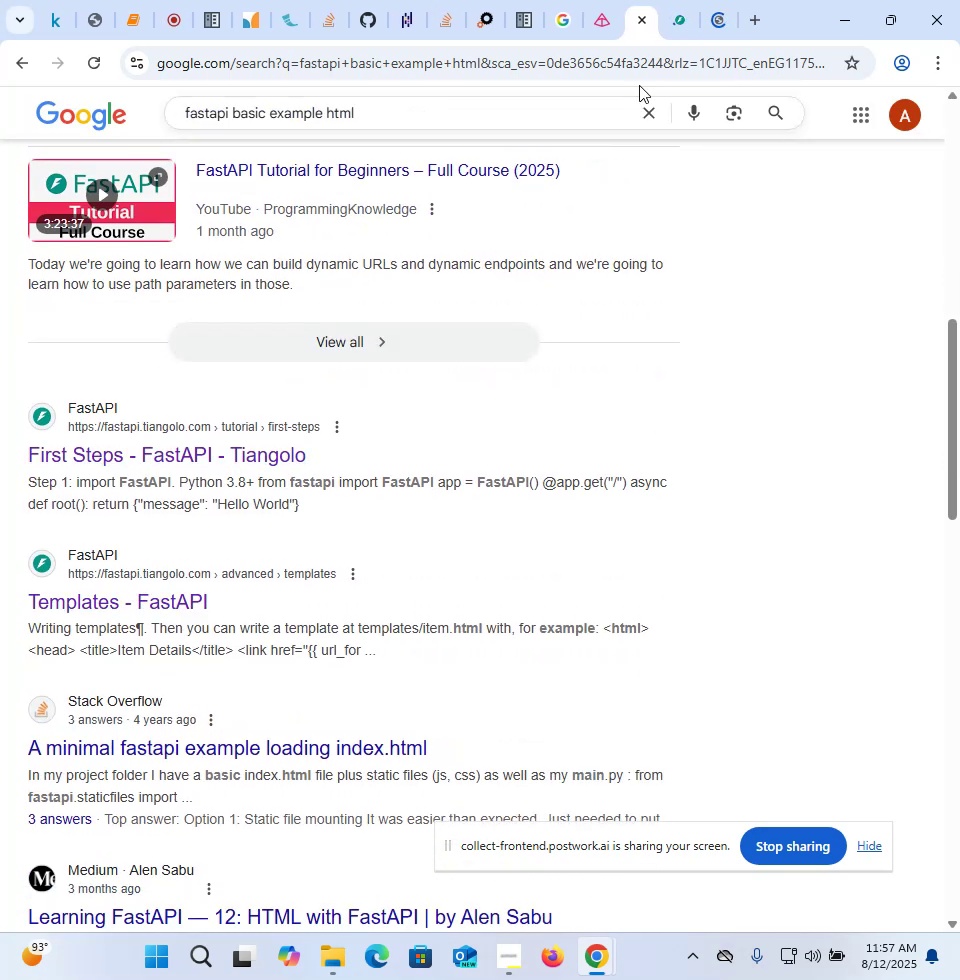 
left_click([671, 10])
 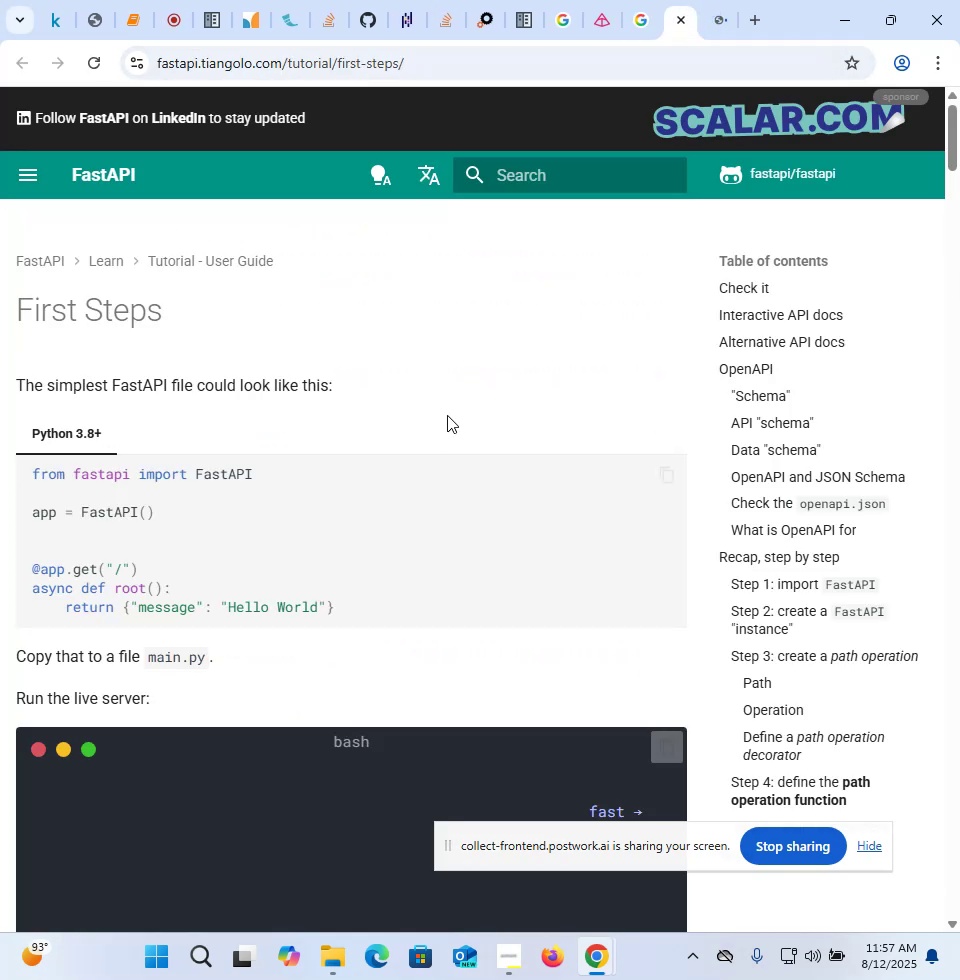 
scroll: coordinate [447, 415], scroll_direction: down, amount: 5.0
 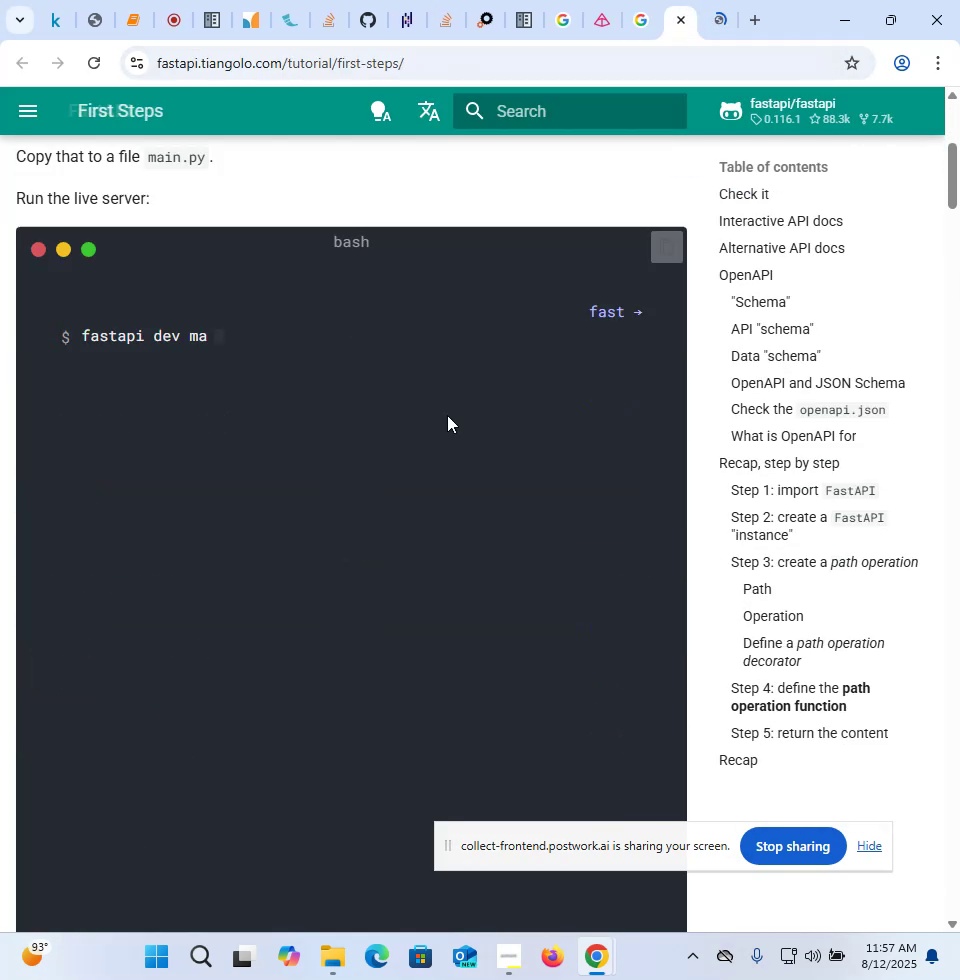 
scroll: coordinate [447, 415], scroll_direction: up, amount: 3.0
 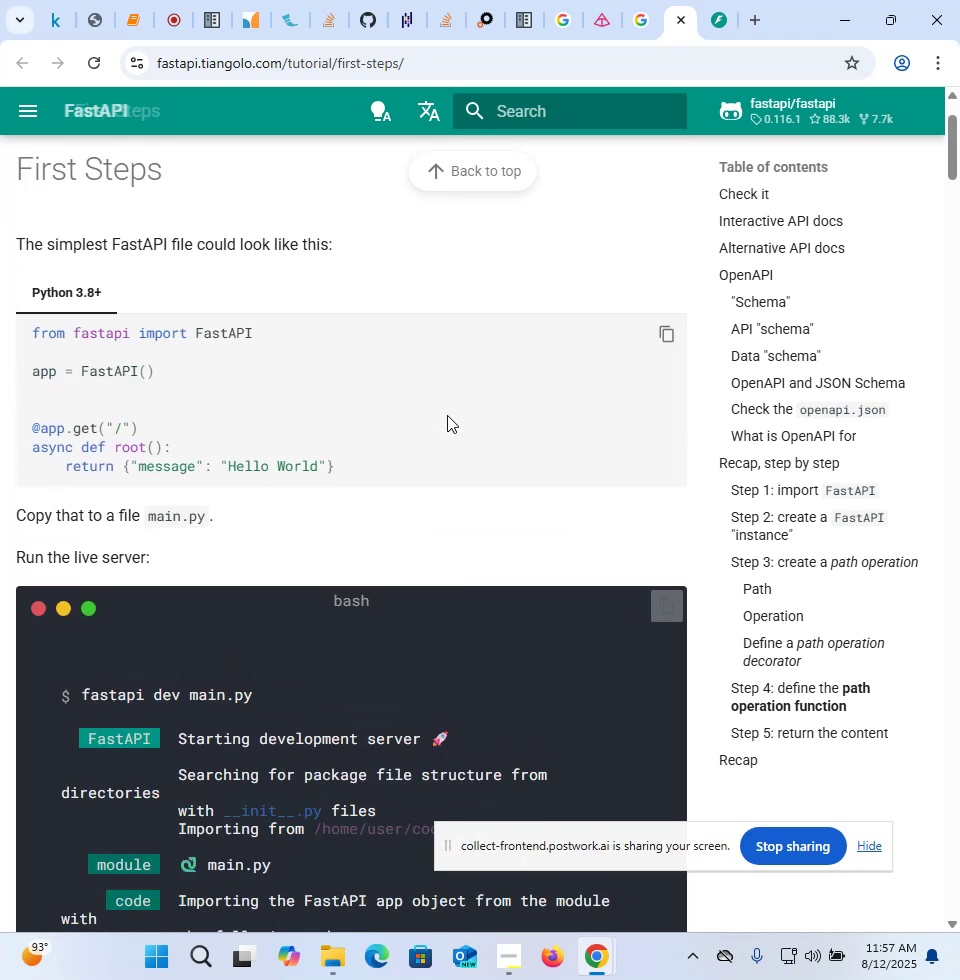 
scroll: coordinate [447, 415], scroll_direction: down, amount: 19.0
 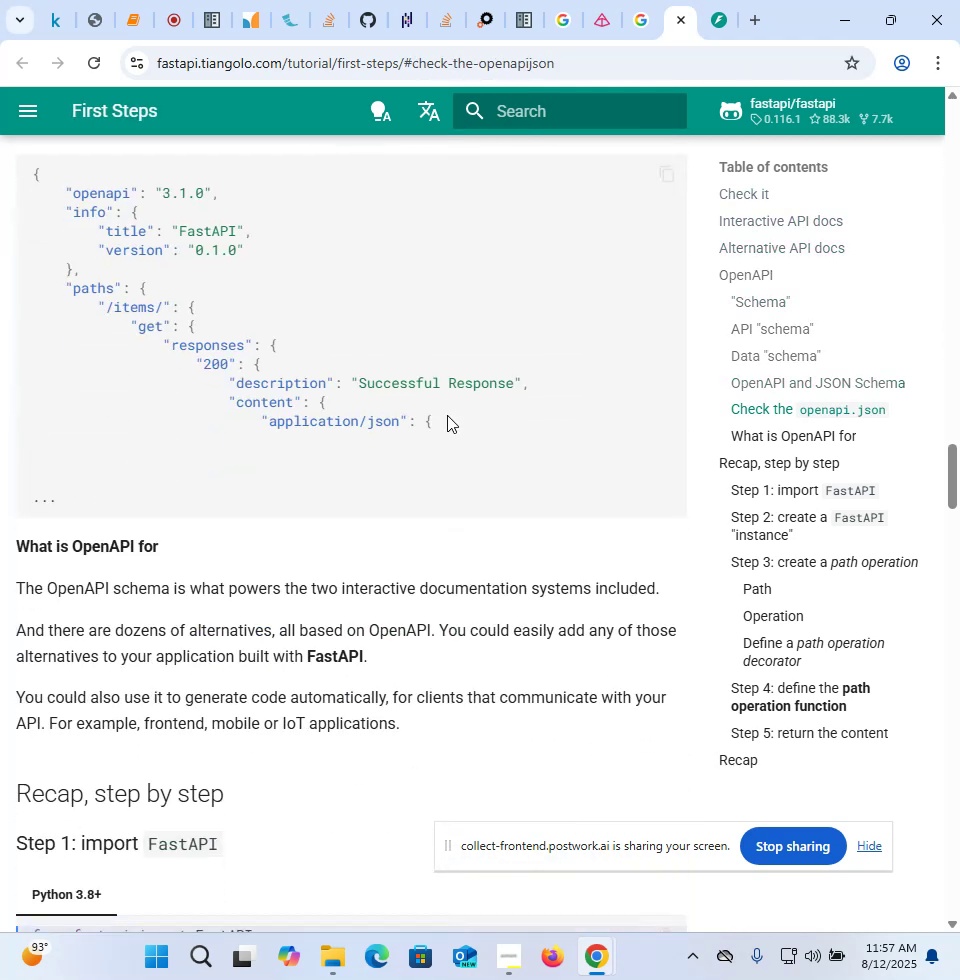 
scroll: coordinate [447, 415], scroll_direction: up, amount: 2.0
 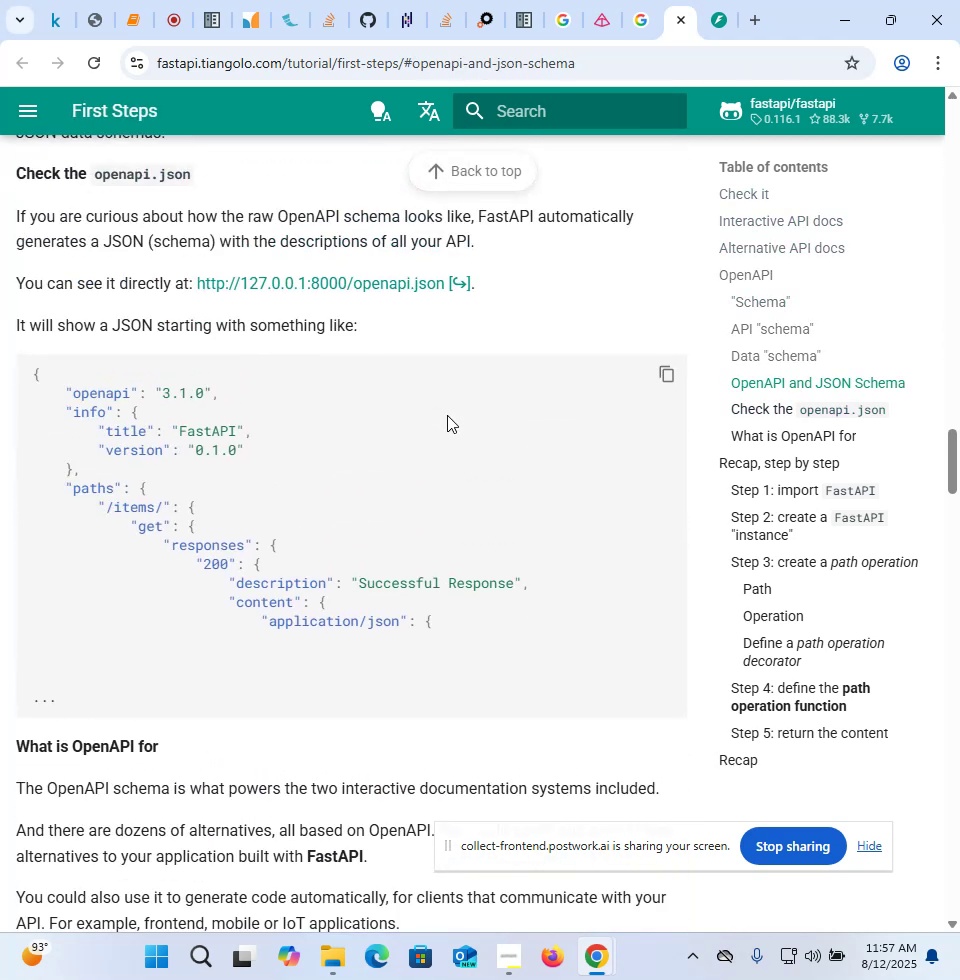 
scroll: coordinate [409, 439], scroll_direction: down, amount: 30.0
 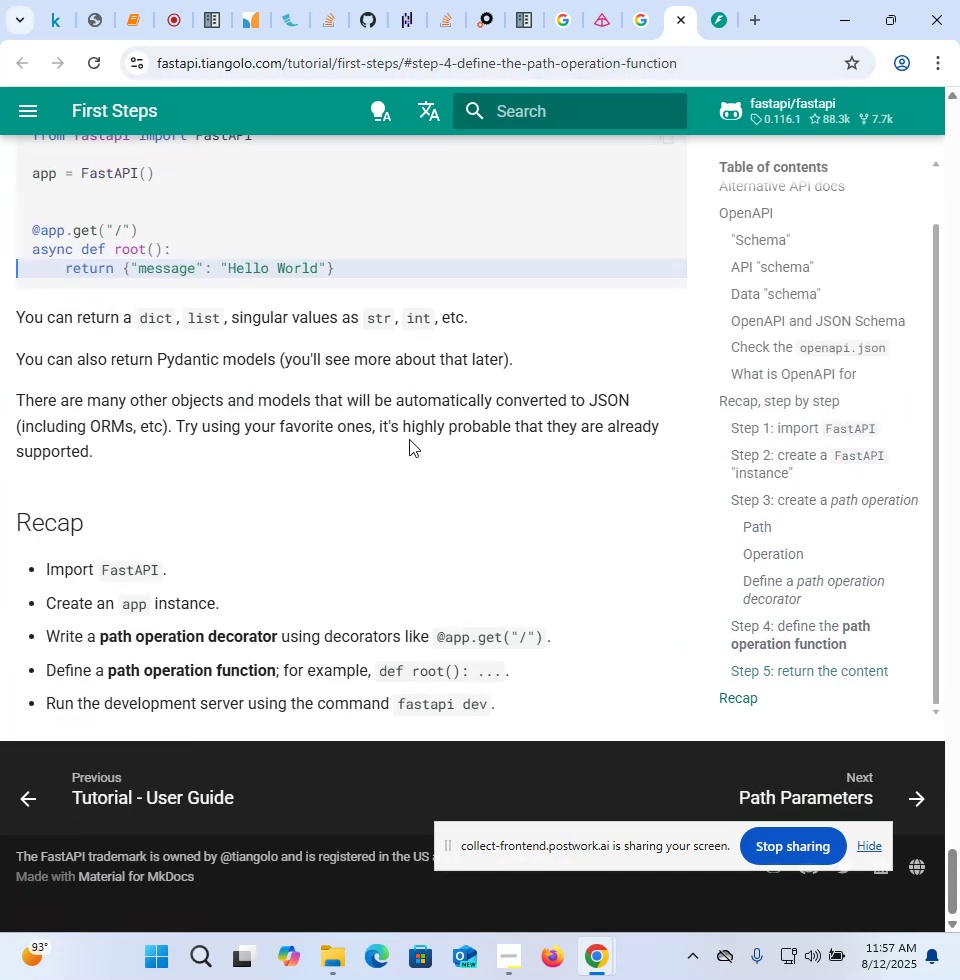 
key(Alt+ArrowLeft)
 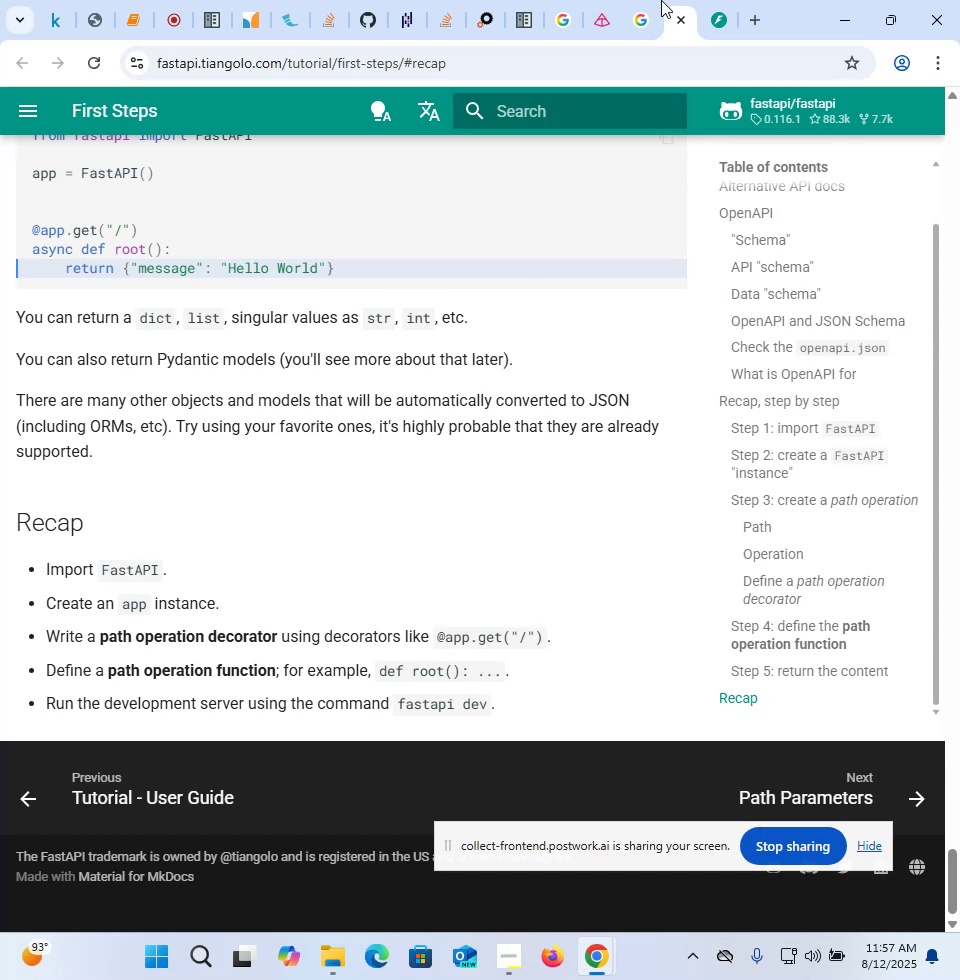 
left_click([709, 13])
 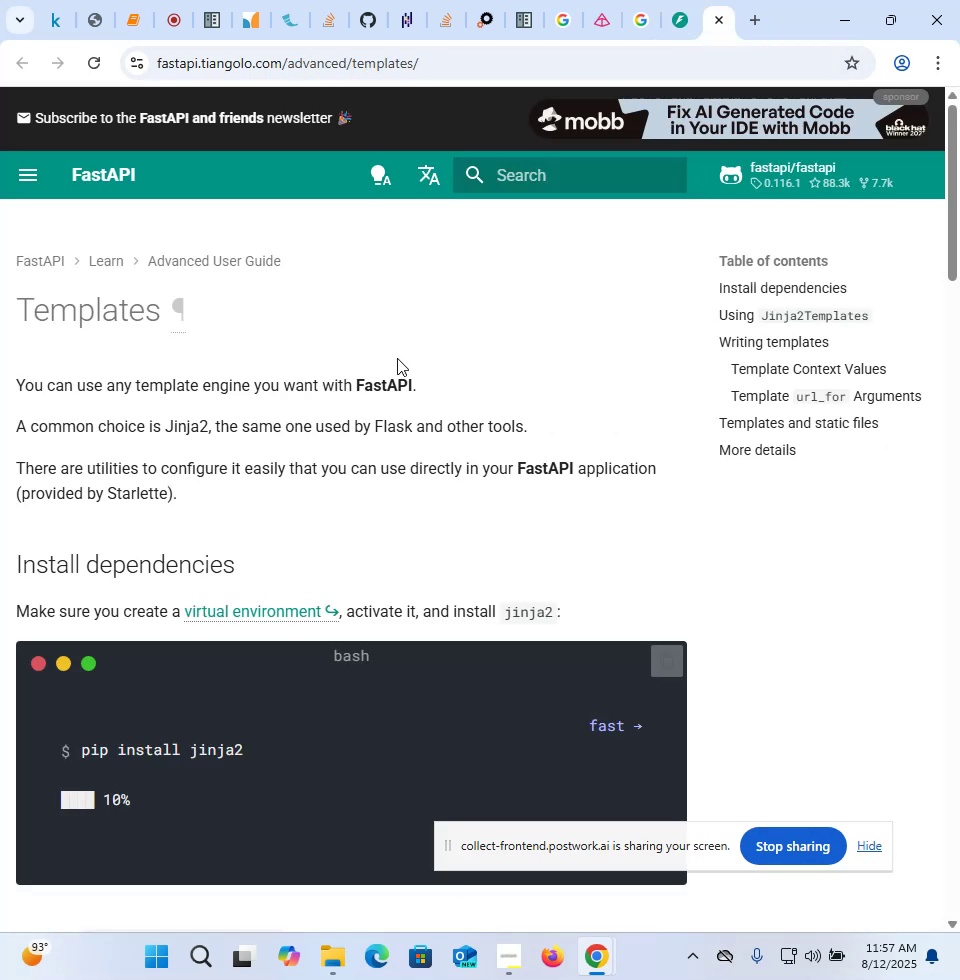 
scroll: coordinate [397, 358], scroll_direction: down, amount: 11.0
 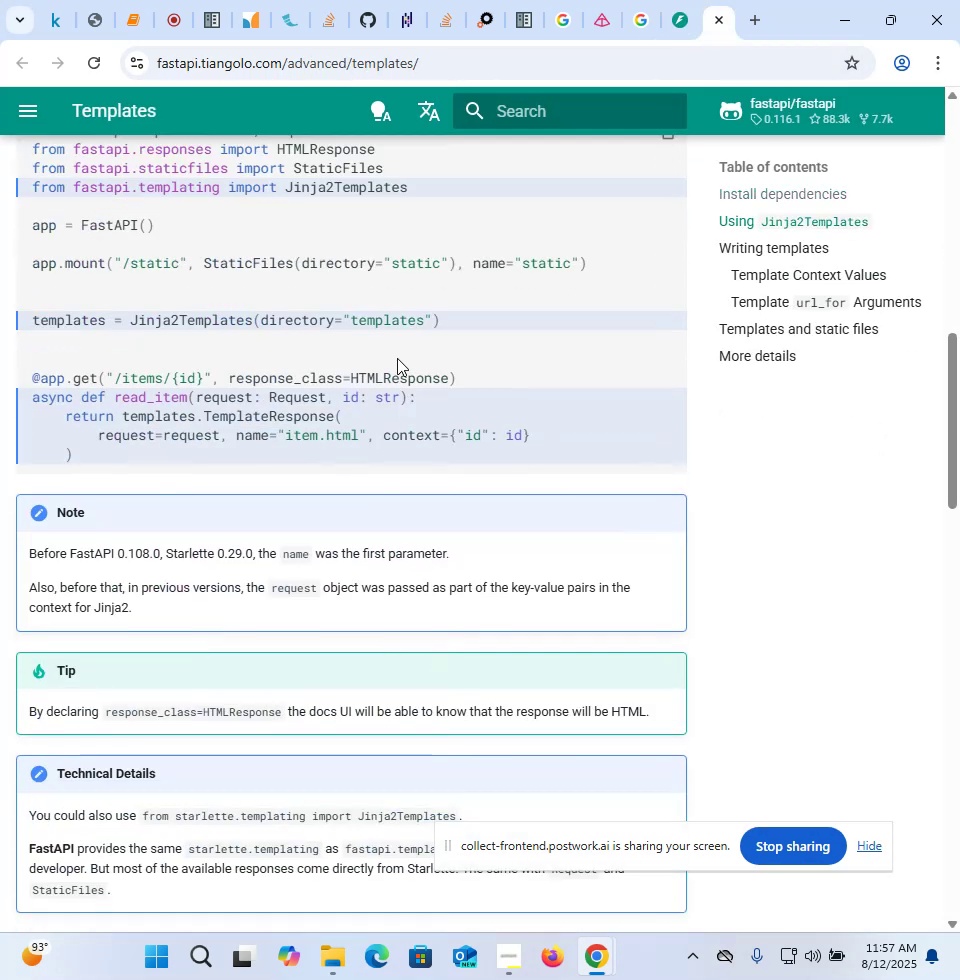 
scroll: coordinate [397, 358], scroll_direction: up, amount: 2.0
 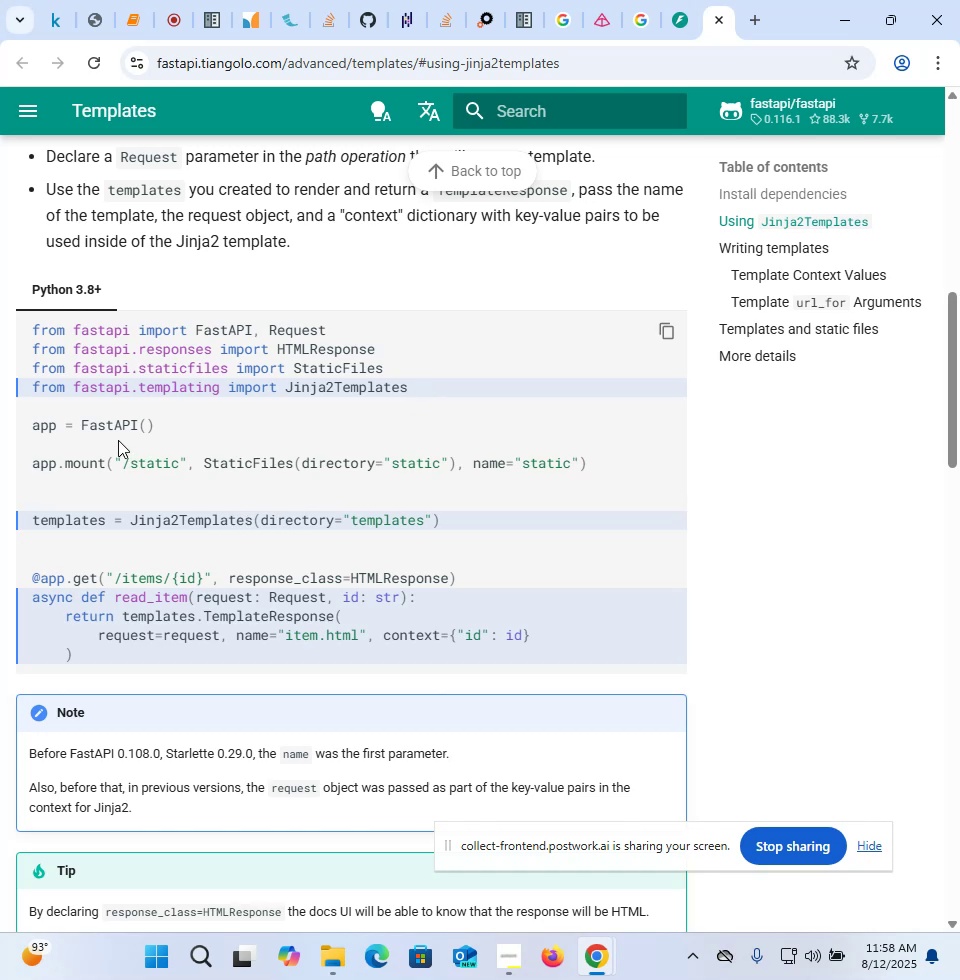 
wait(19.75)
 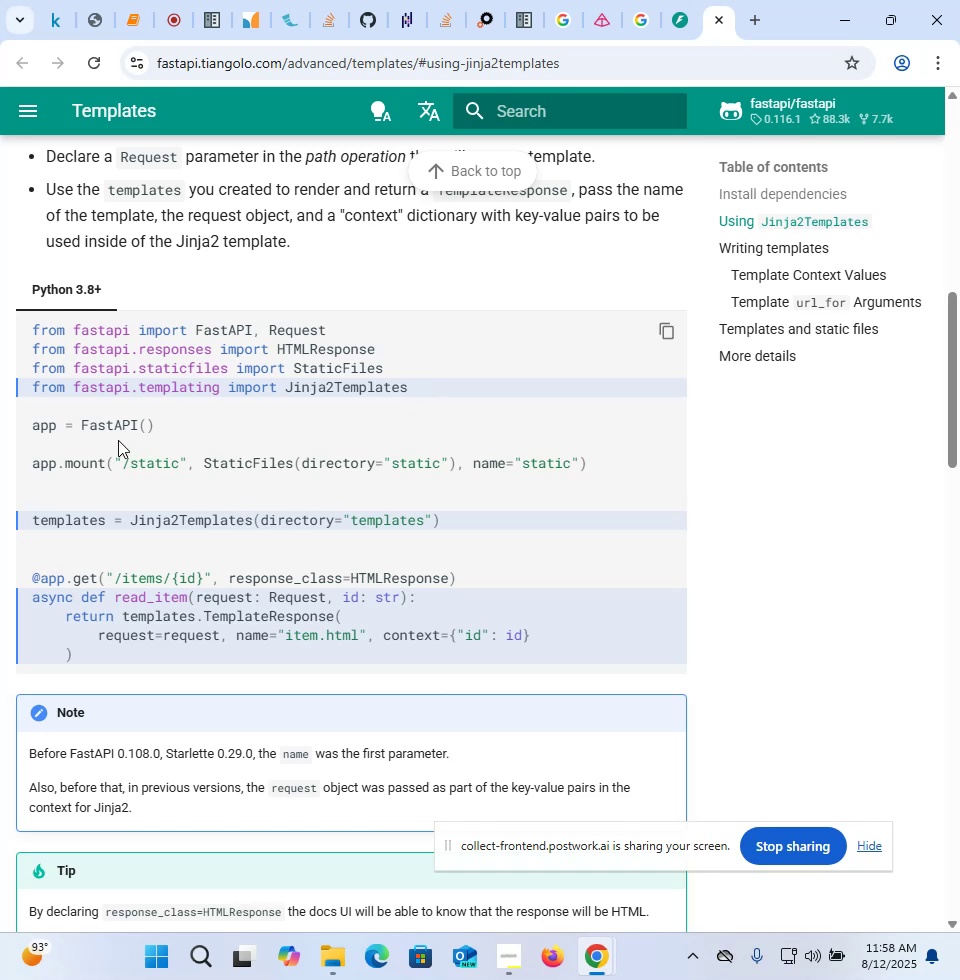 
scroll: coordinate [211, 429], scroll_direction: up, amount: 4.0
 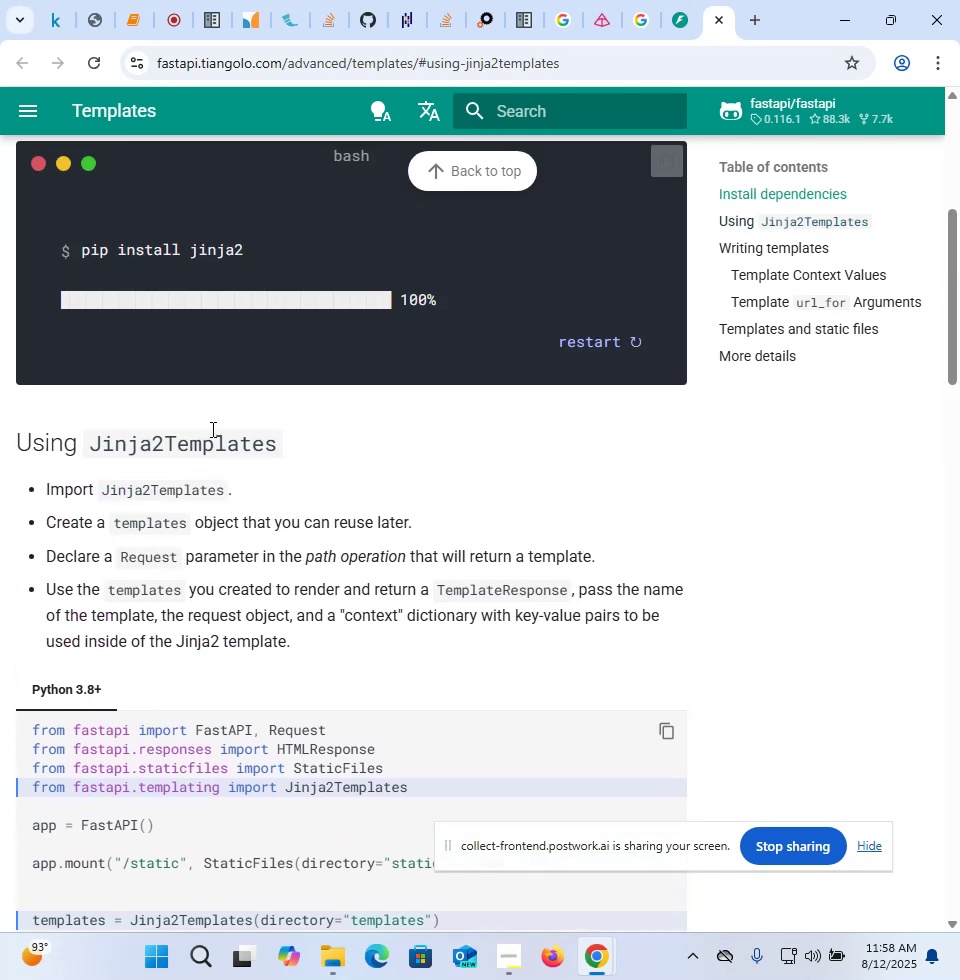 
scroll: coordinate [418, 470], scroll_direction: down, amount: 3.0
 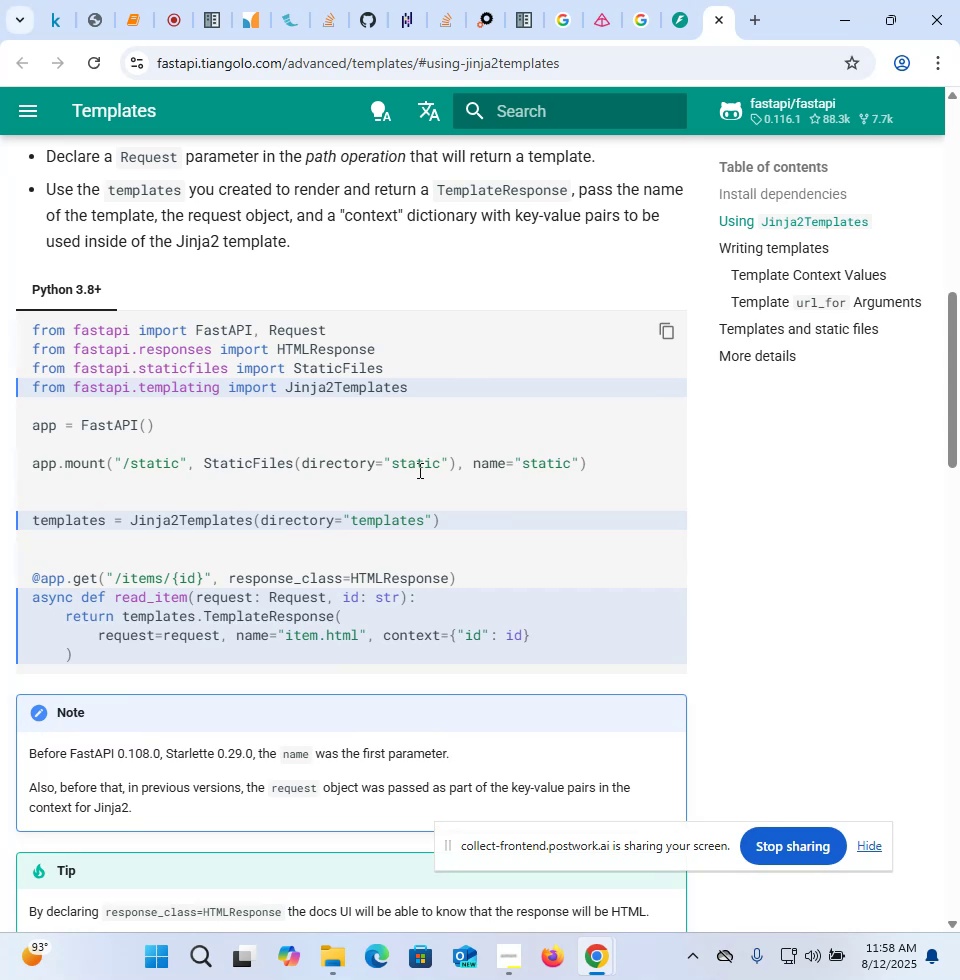 
wait(9.44)
 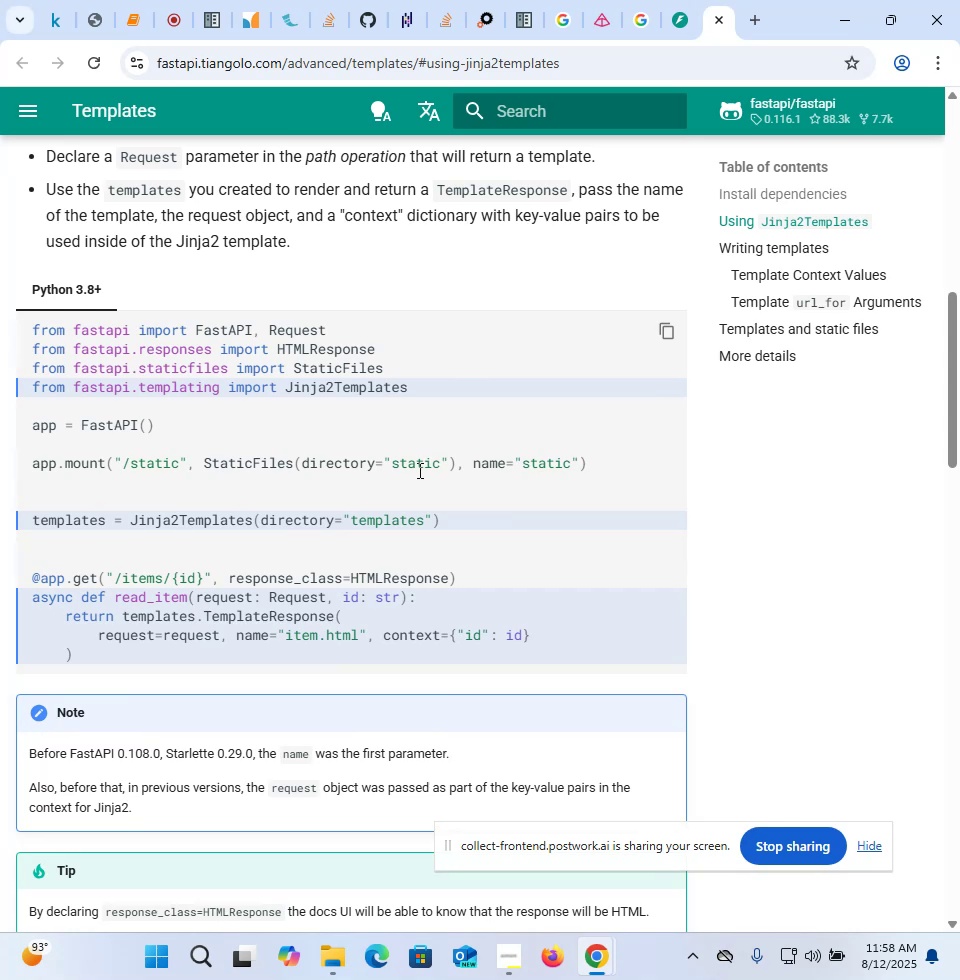 
scroll: coordinate [418, 470], scroll_direction: down, amount: 5.0
 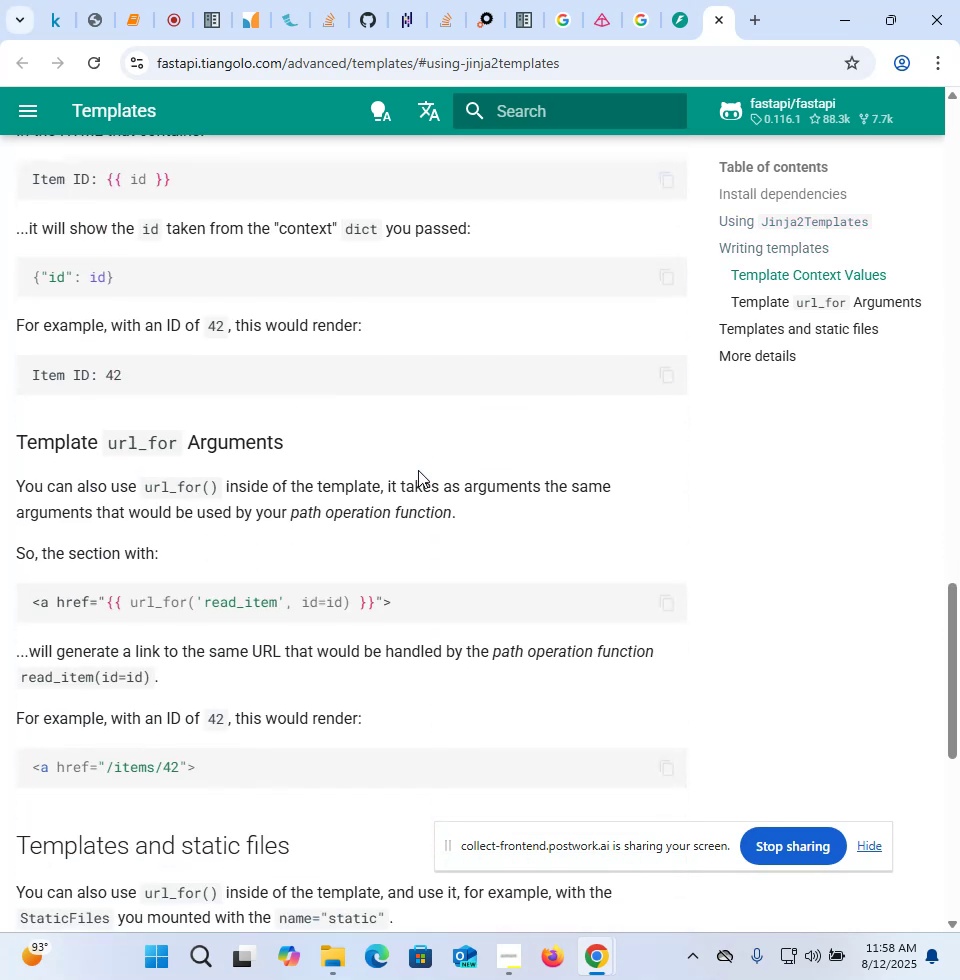 
scroll: coordinate [418, 470], scroll_direction: up, amount: 3.0
 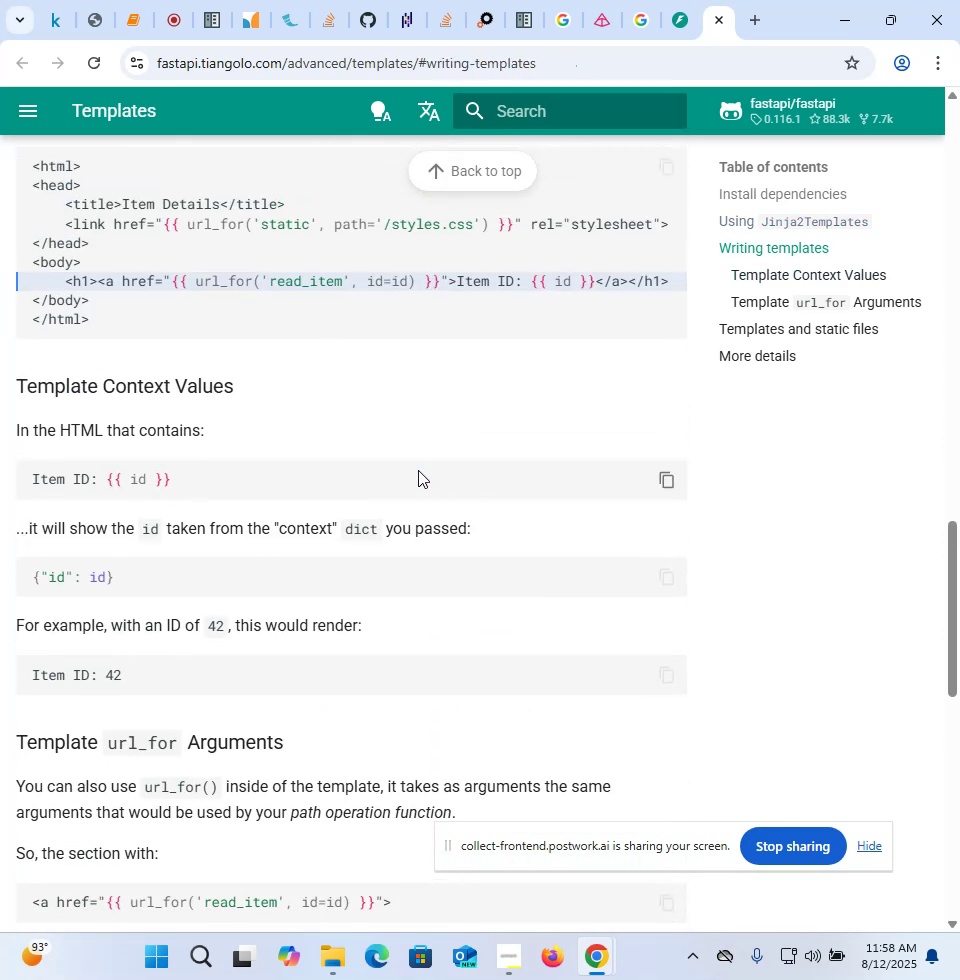 
scroll: coordinate [418, 470], scroll_direction: down, amount: 7.0
 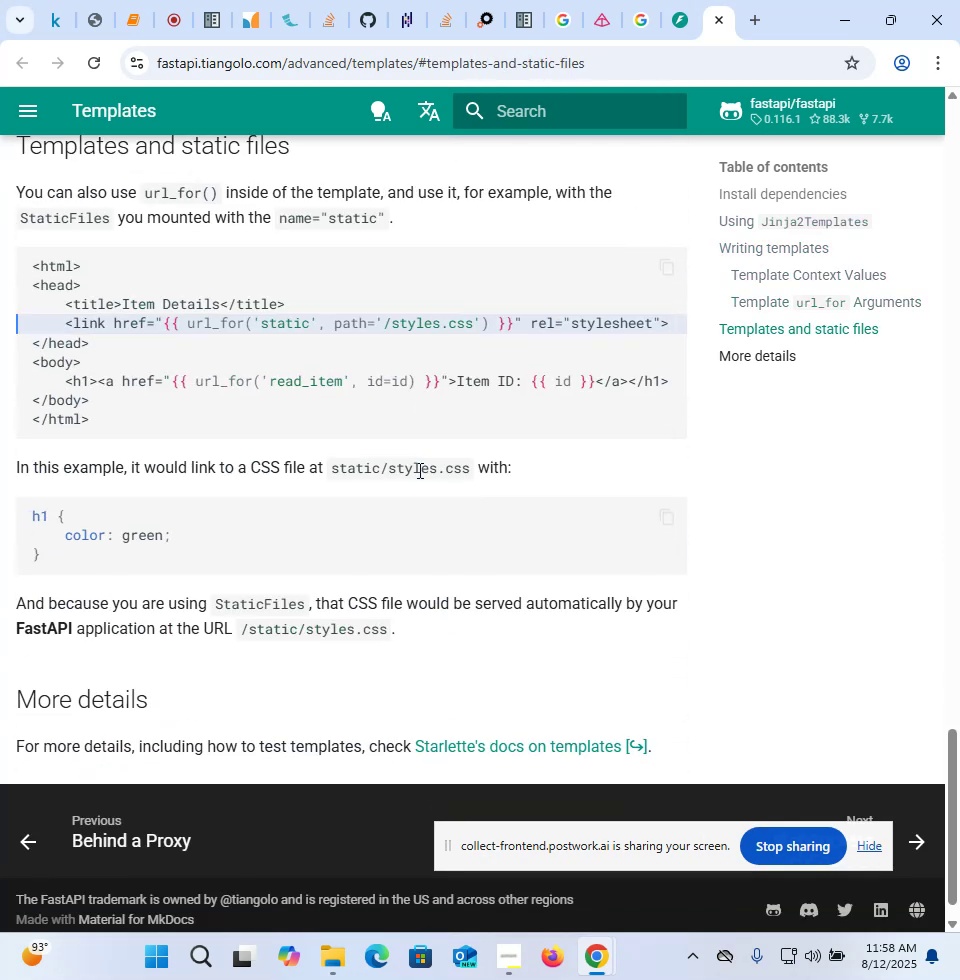 
scroll: coordinate [418, 470], scroll_direction: up, amount: 18.0
 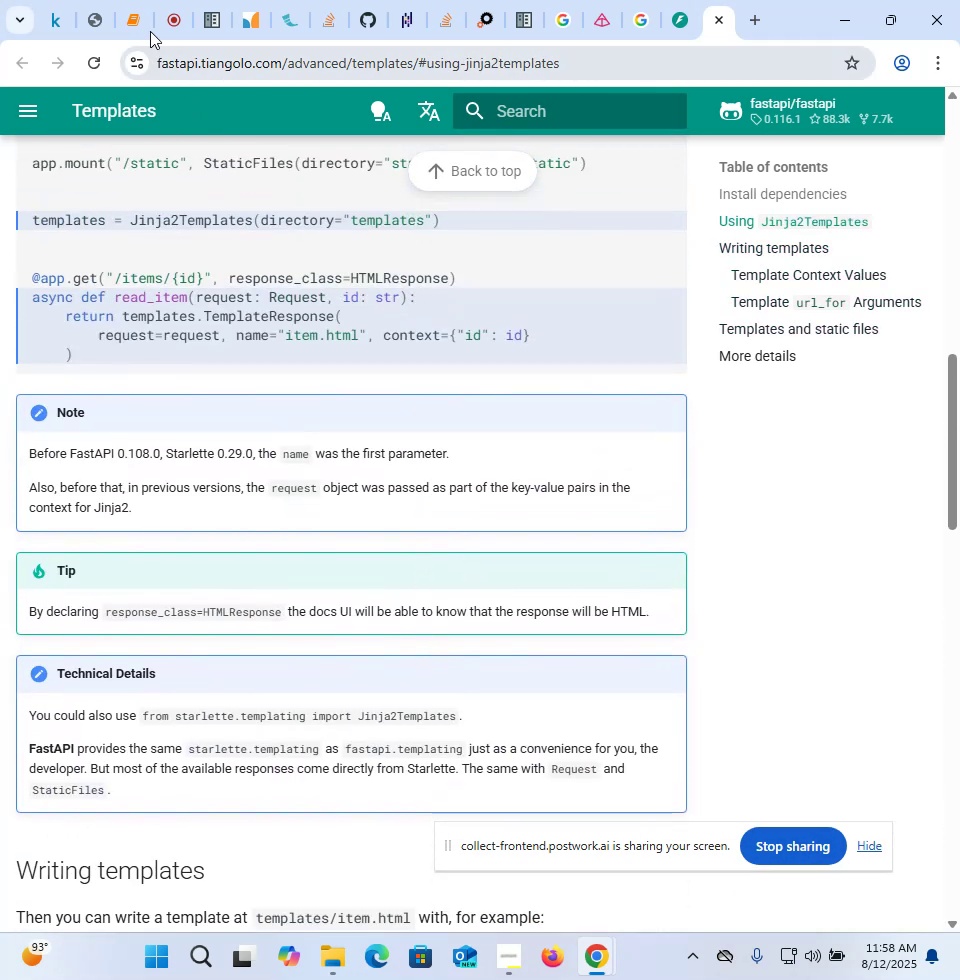 
left_click([176, 12])
 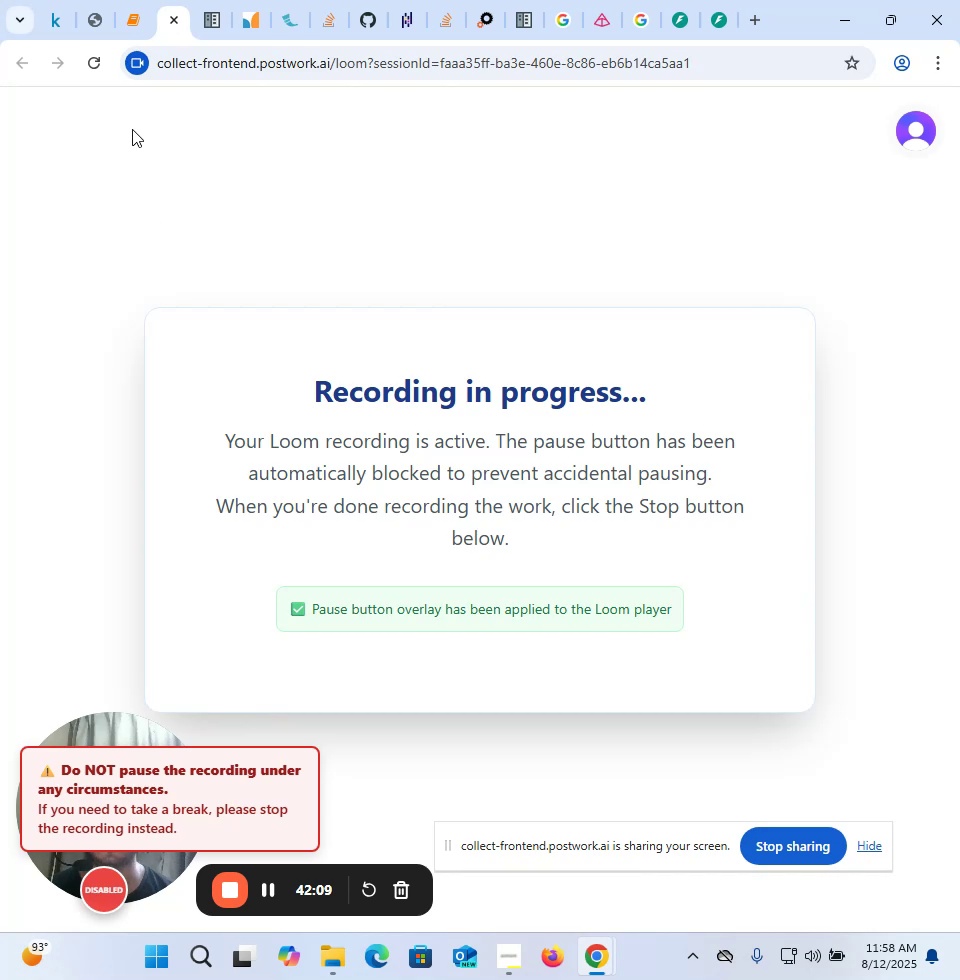 
wait(5.39)
 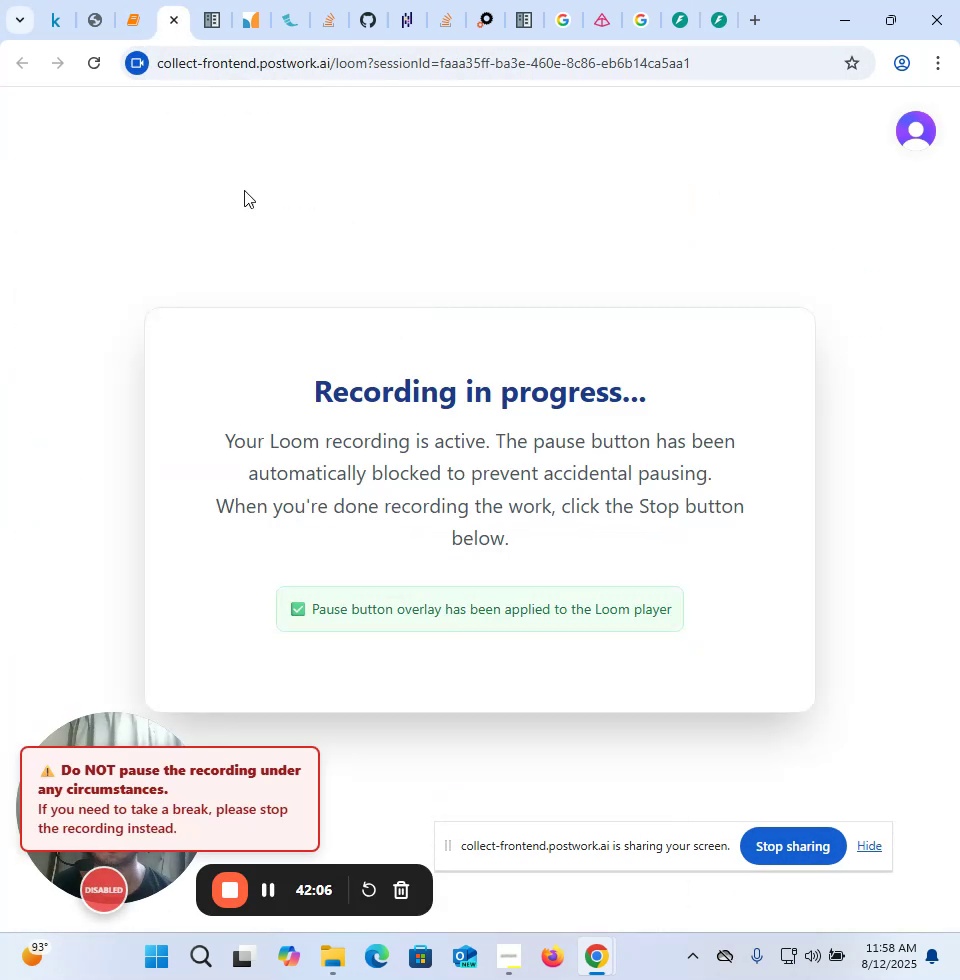 
left_click([88, 13])
 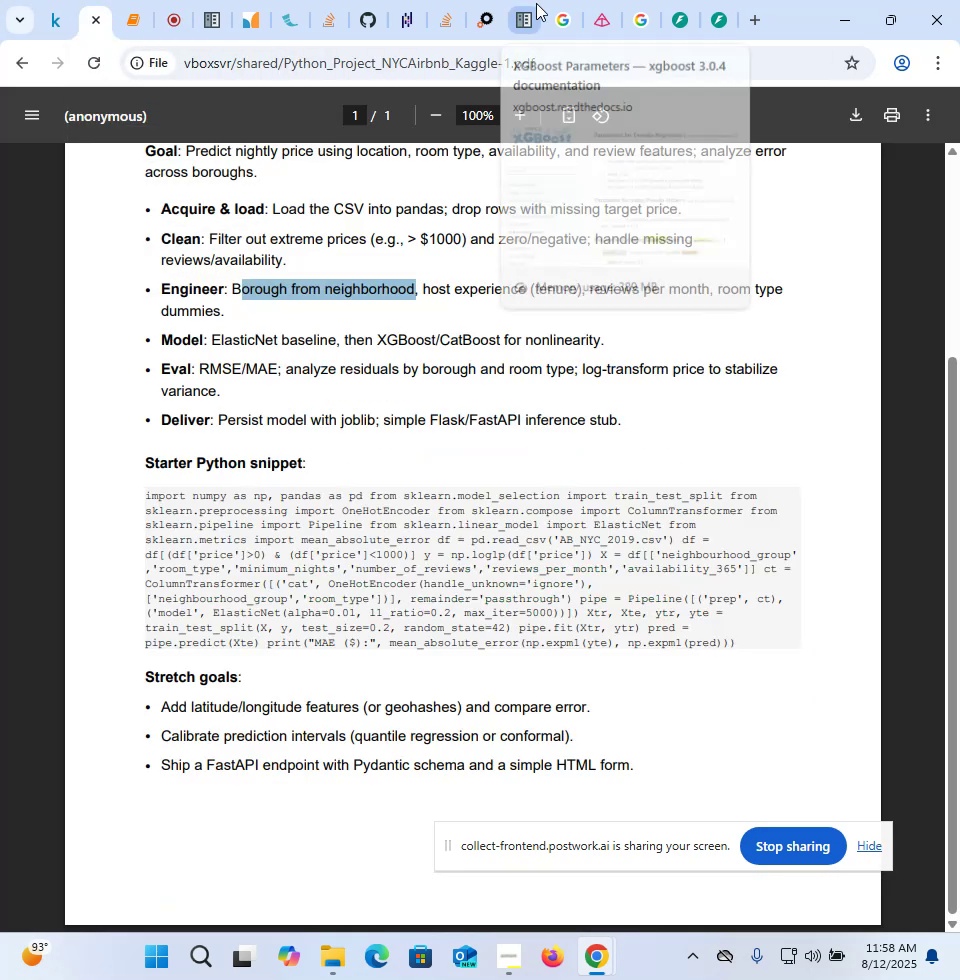 
left_click([717, 15])
 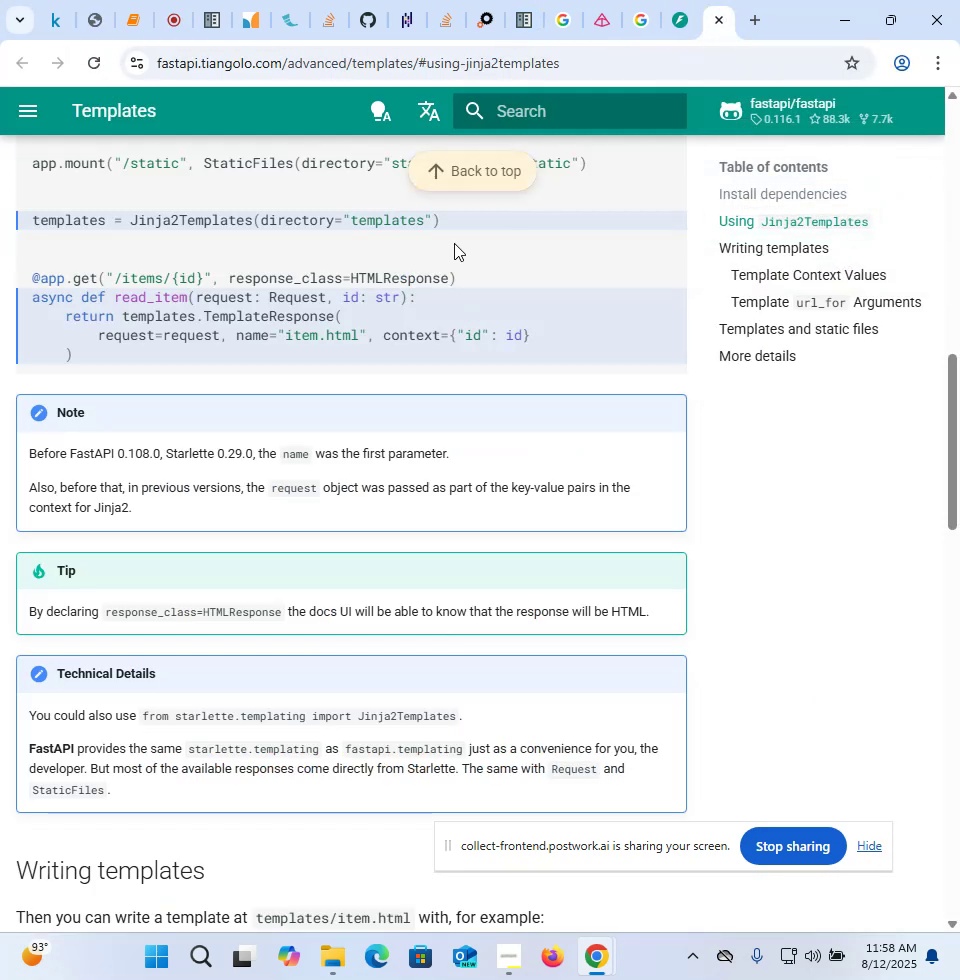 
scroll: coordinate [380, 304], scroll_direction: up, amount: 4.0
 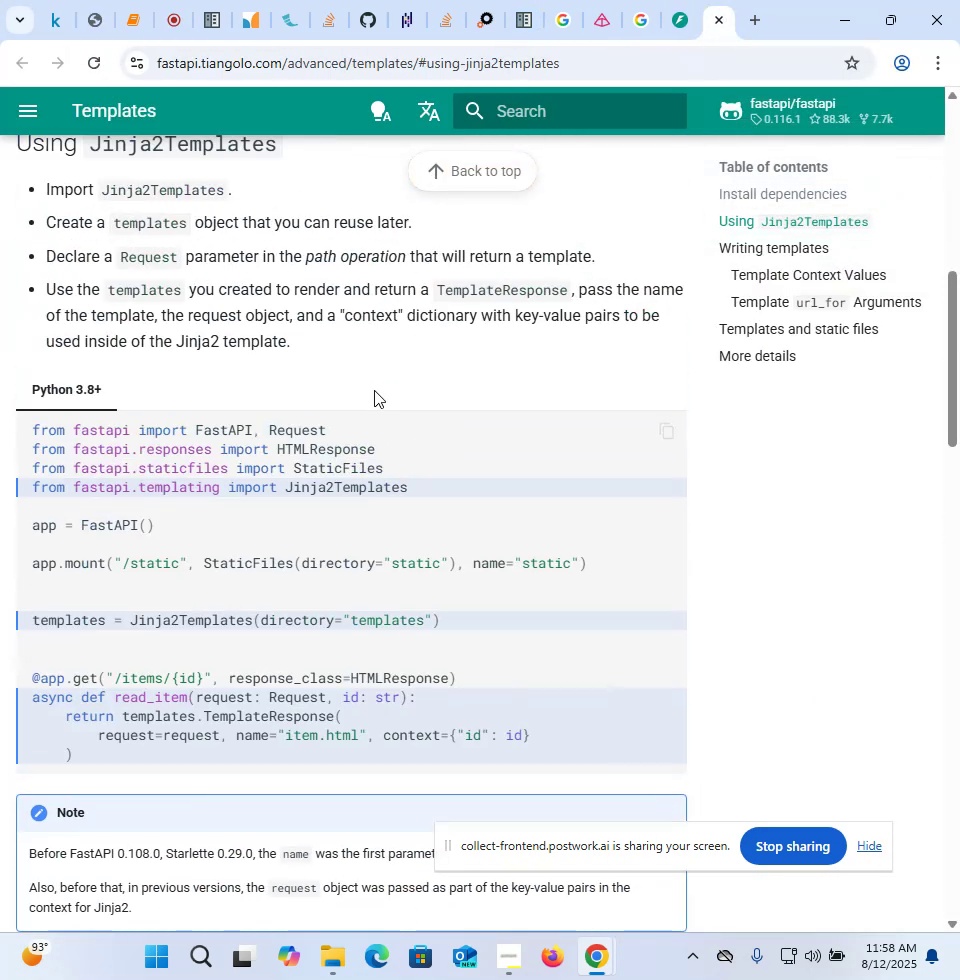 
left_click_drag(start_coordinate=[418, 490], to_coordinate=[26, 436])
 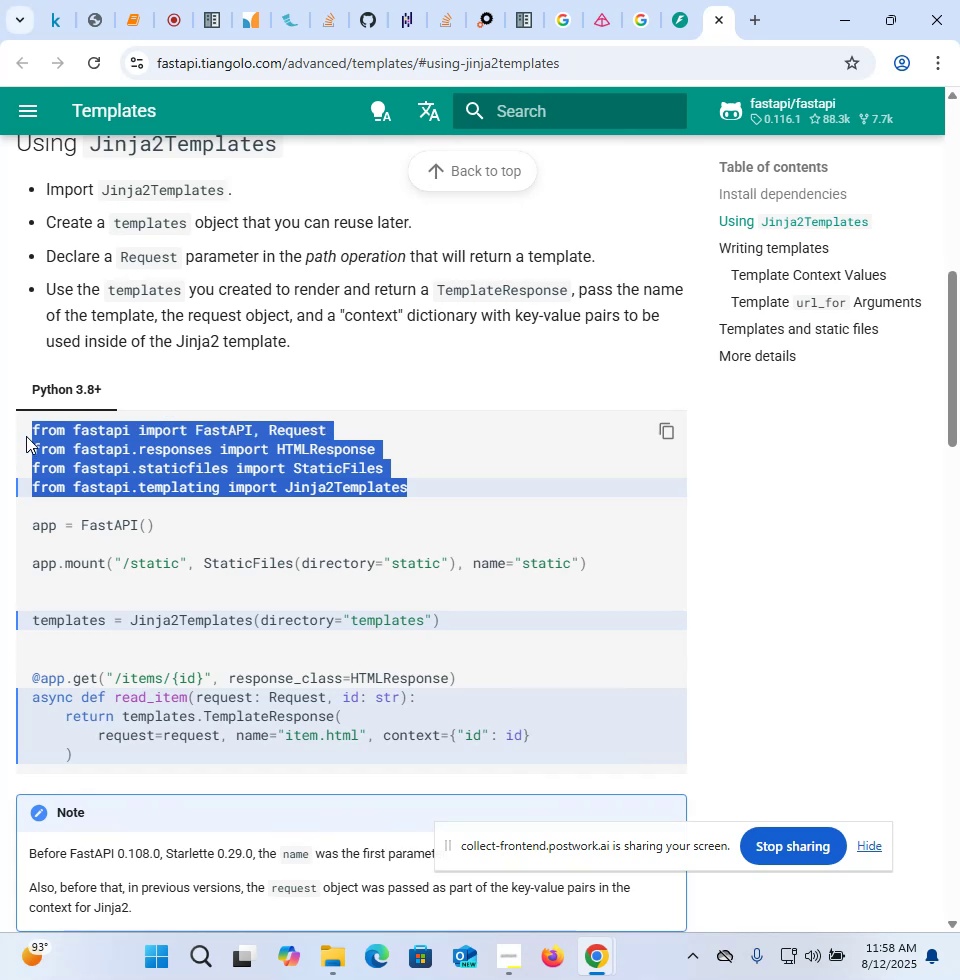 
hold_key(key=ControlLeft, duration=0.35)
 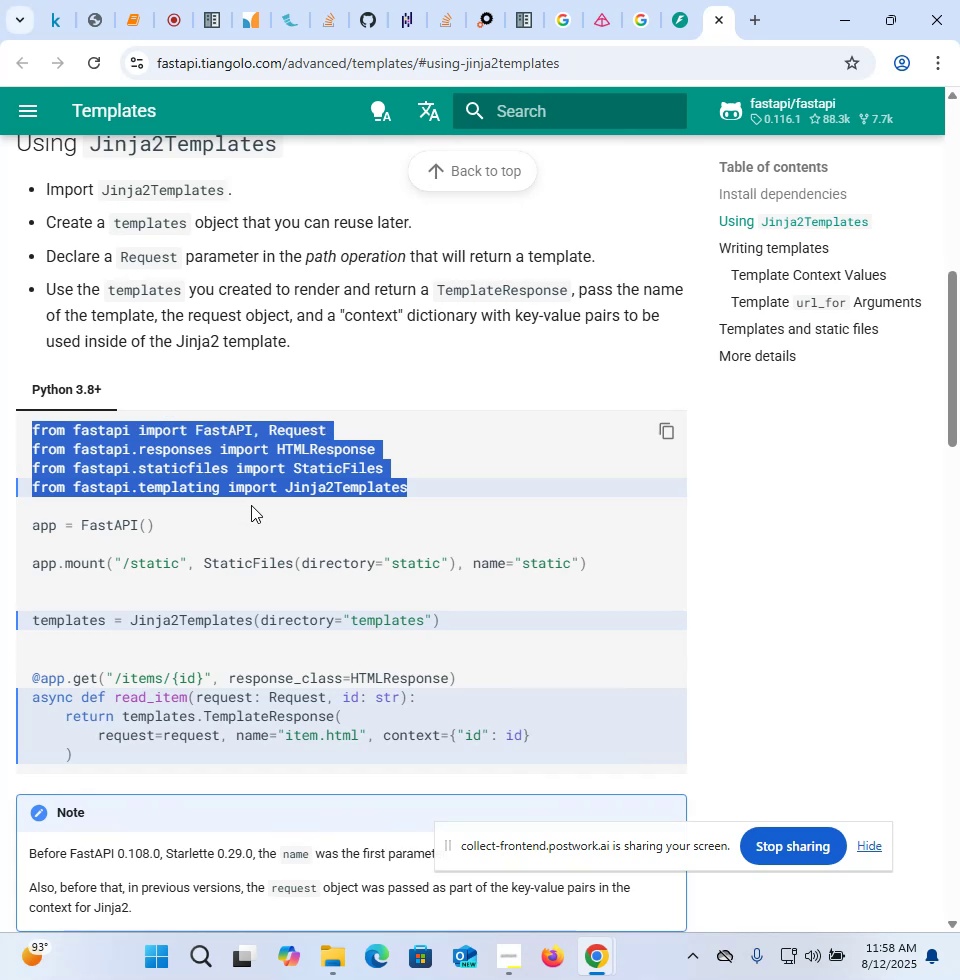 
left_click([254, 505])
 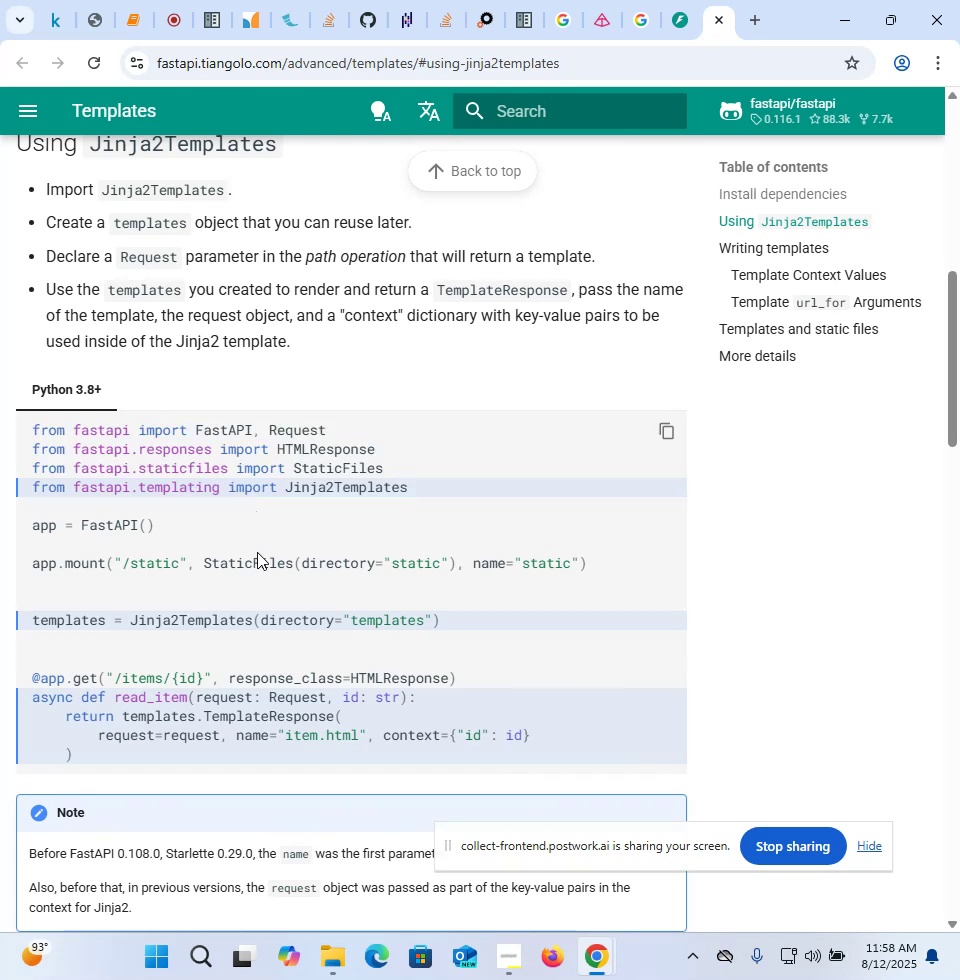 
wait(9.27)
 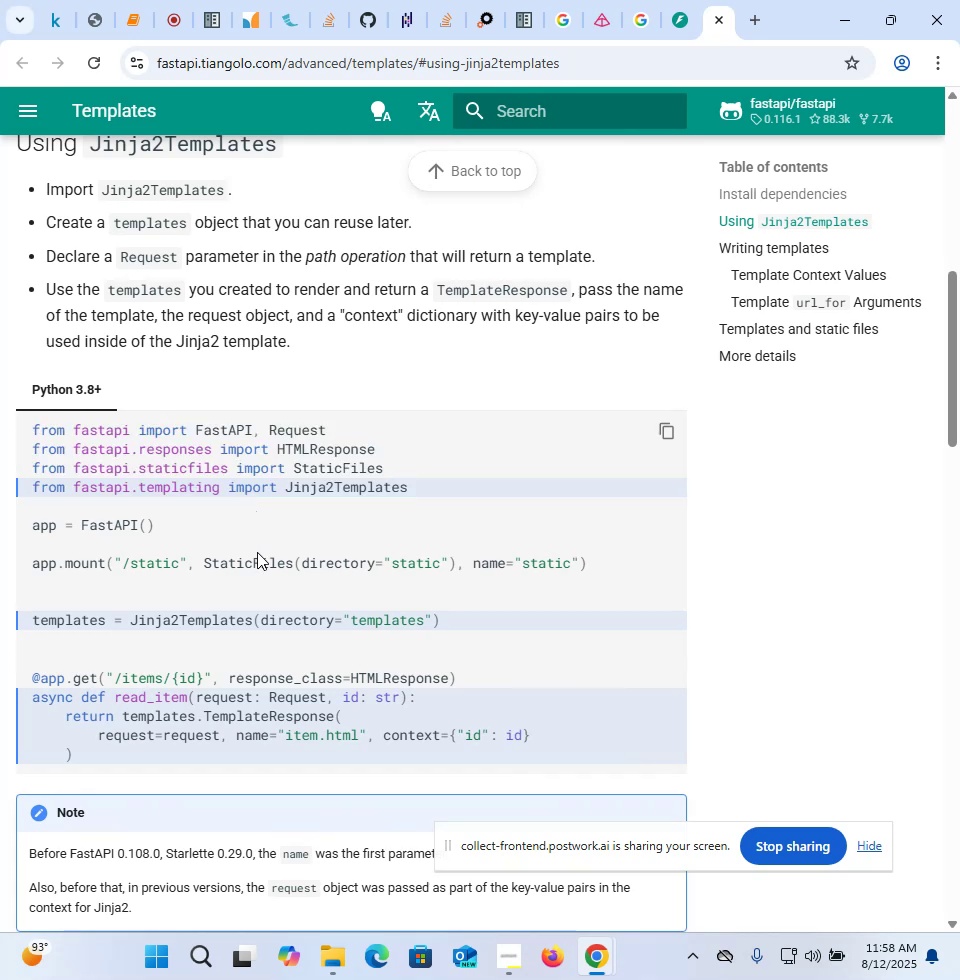 
scroll: coordinate [295, 602], scroll_direction: down, amount: 1.0
 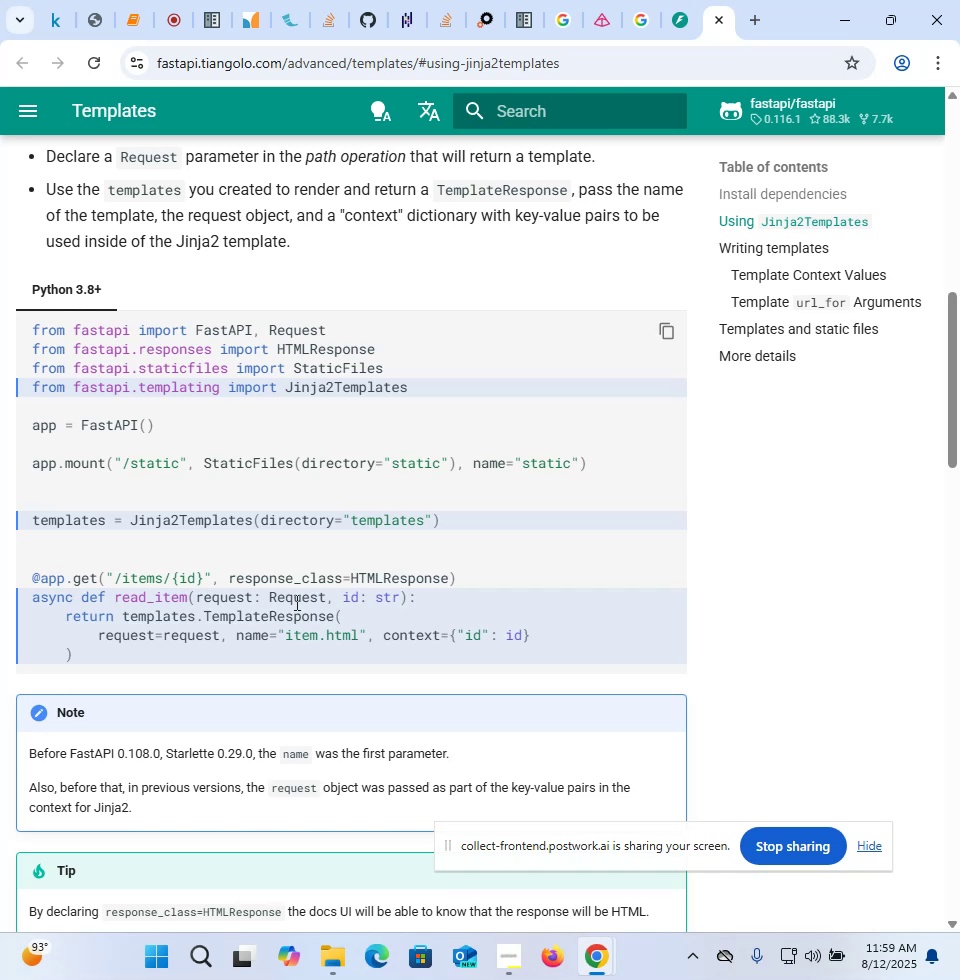 
wait(14.56)
 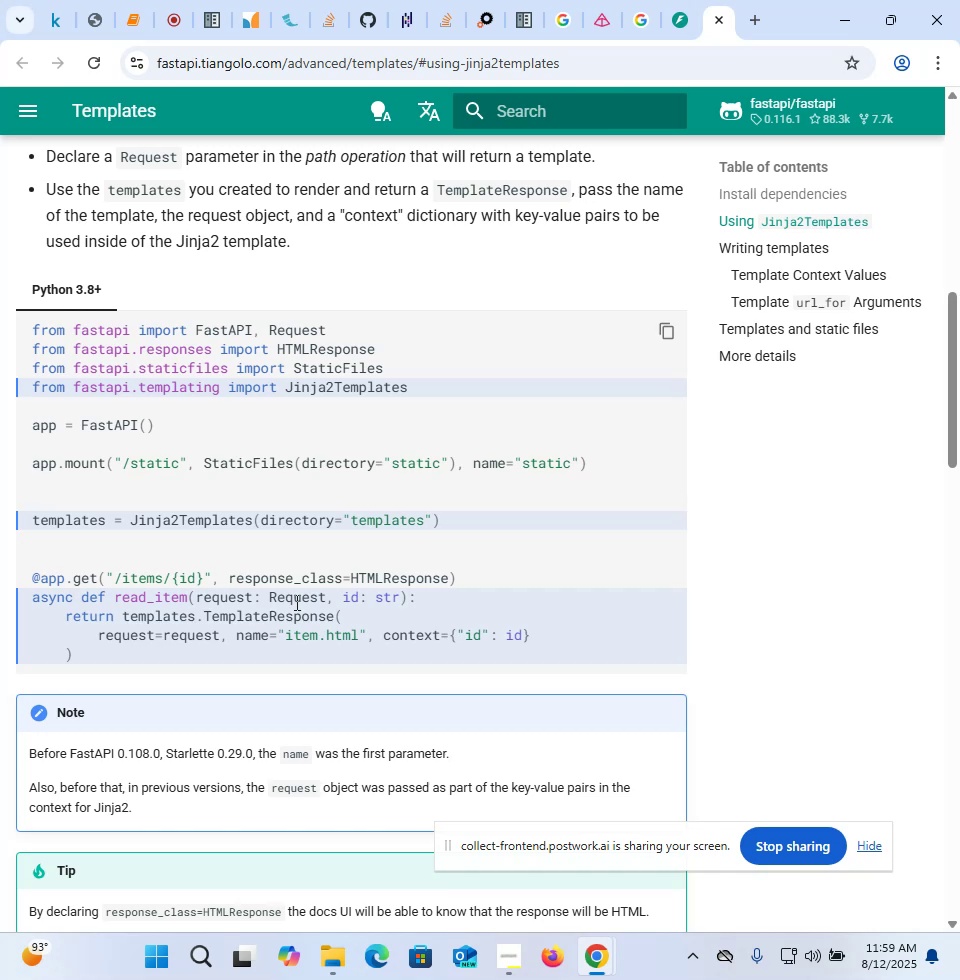 
left_click([675, 23])
 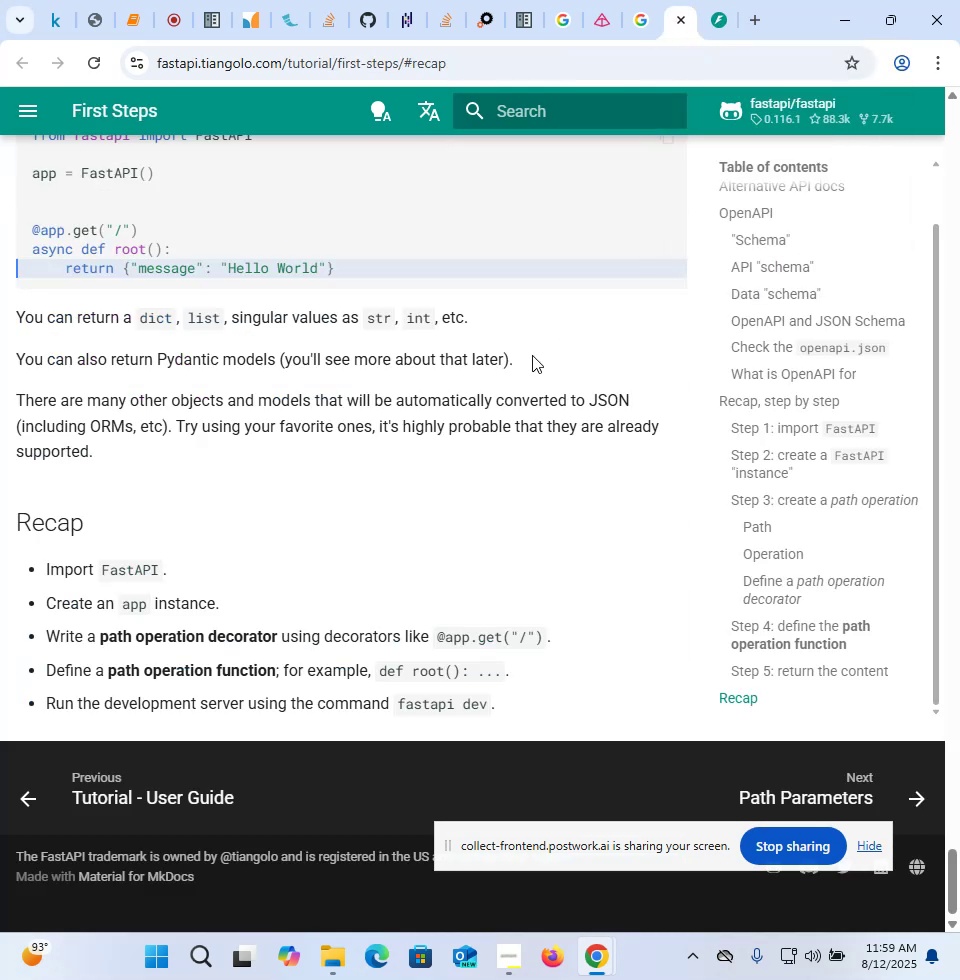 
scroll: coordinate [532, 355], scroll_direction: up, amount: 7.0
 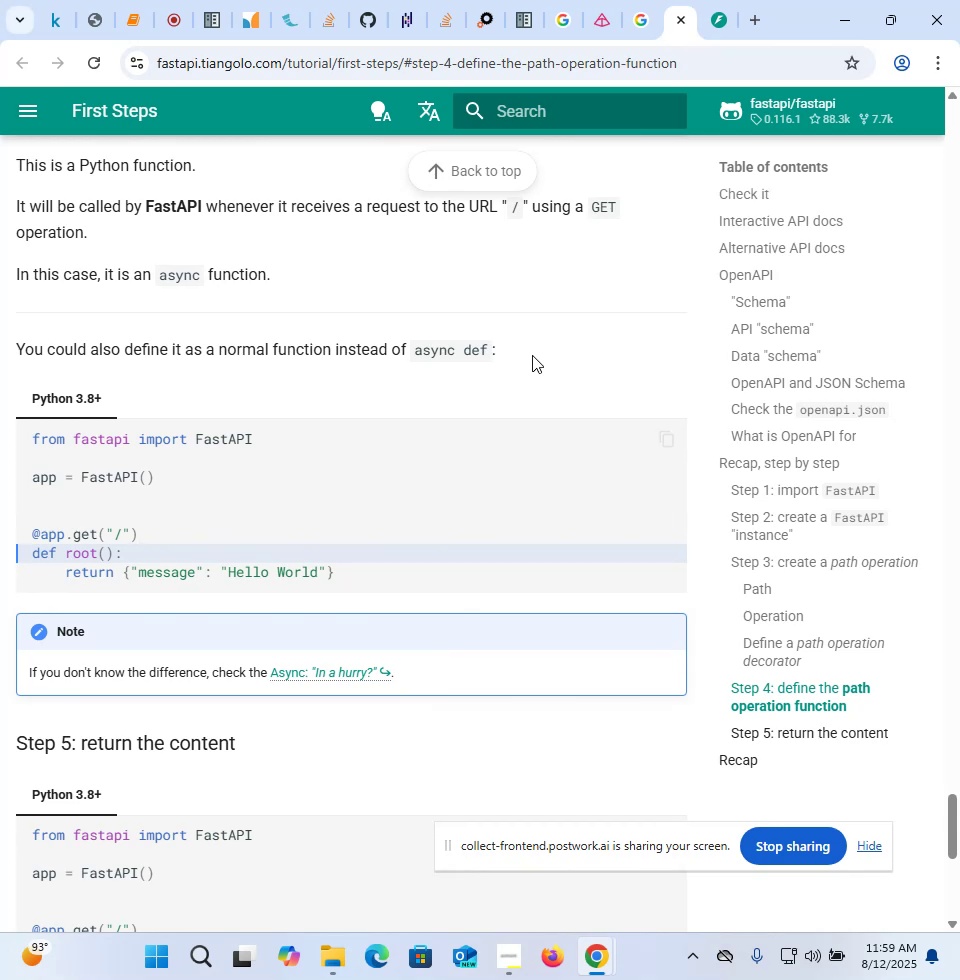 
wait(15.52)
 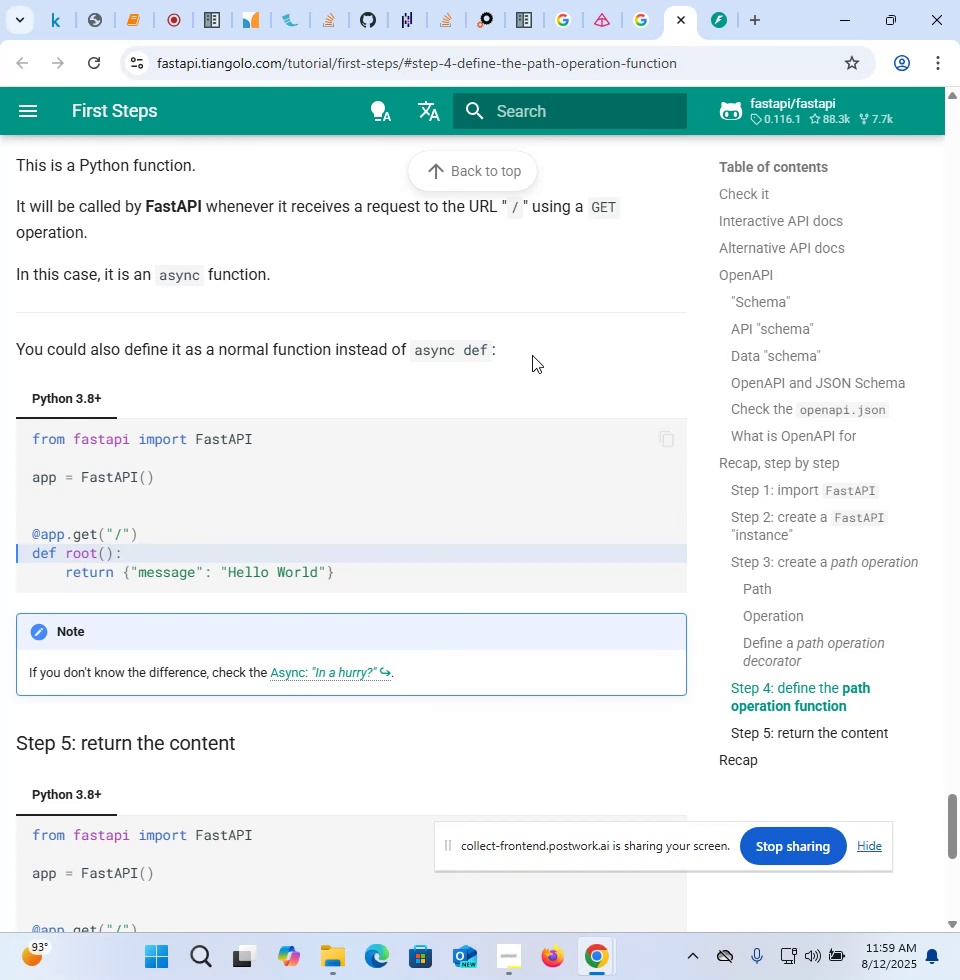 
scroll: coordinate [402, 466], scroll_direction: down, amount: 5.0
 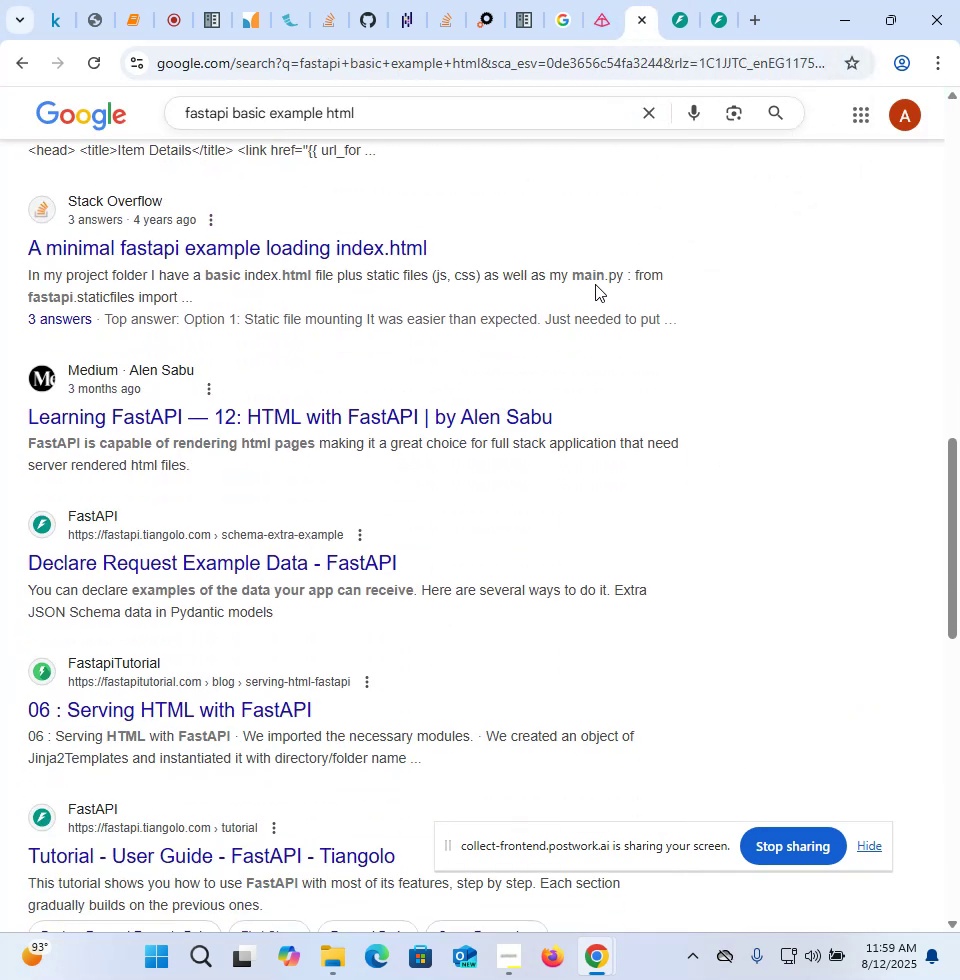 
left_click([705, 36])
 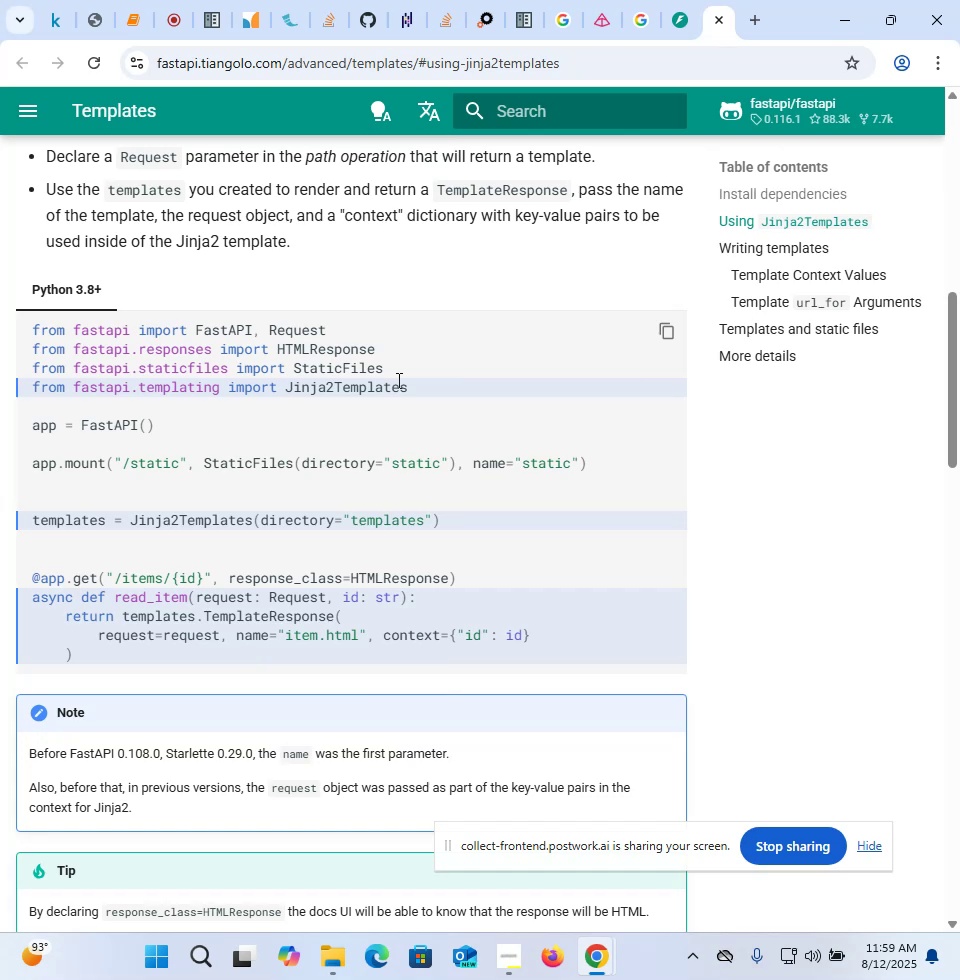 
wait(21.31)
 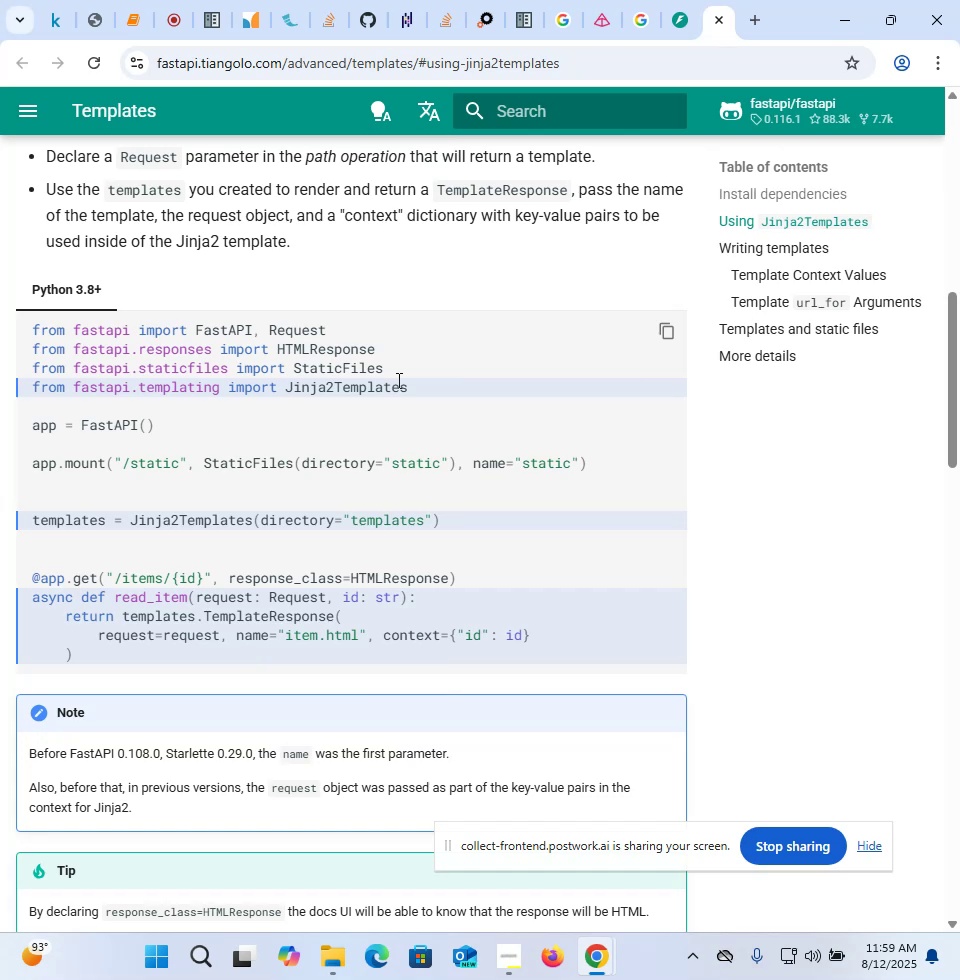 
left_click_drag(start_coordinate=[416, 388], to_coordinate=[28, 337])
 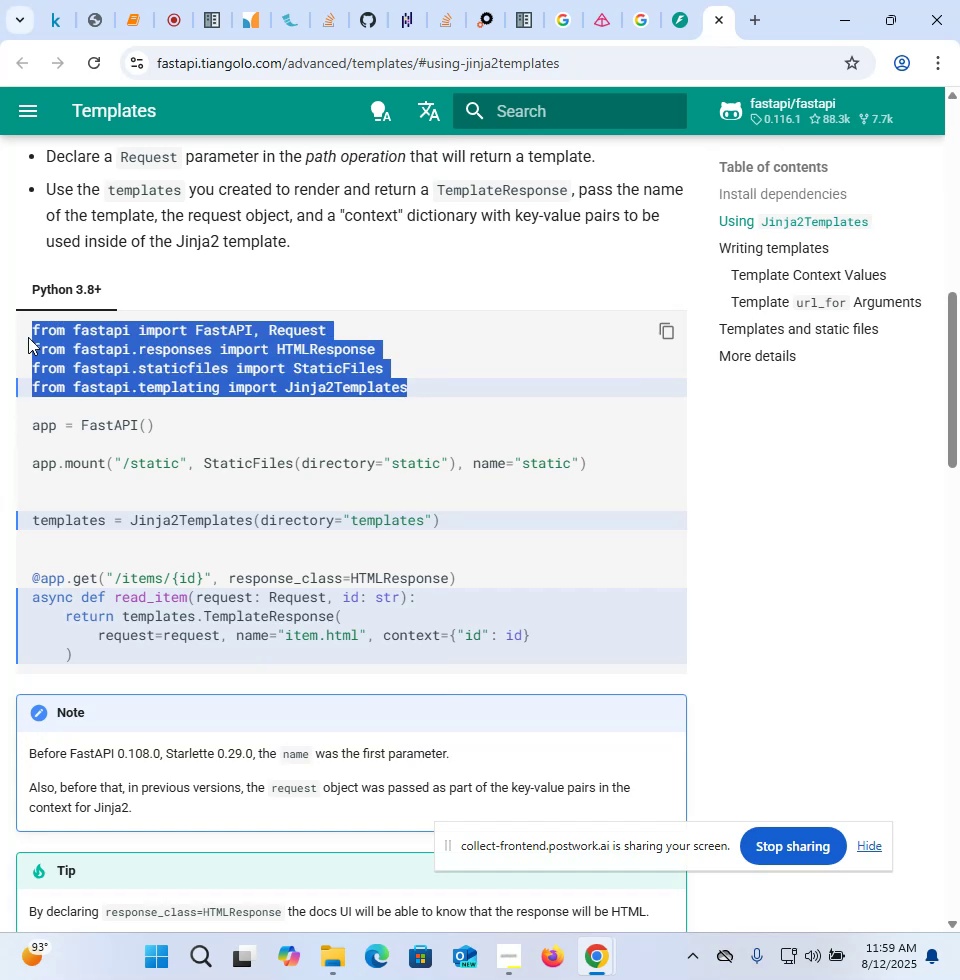 
key(Control+C)
 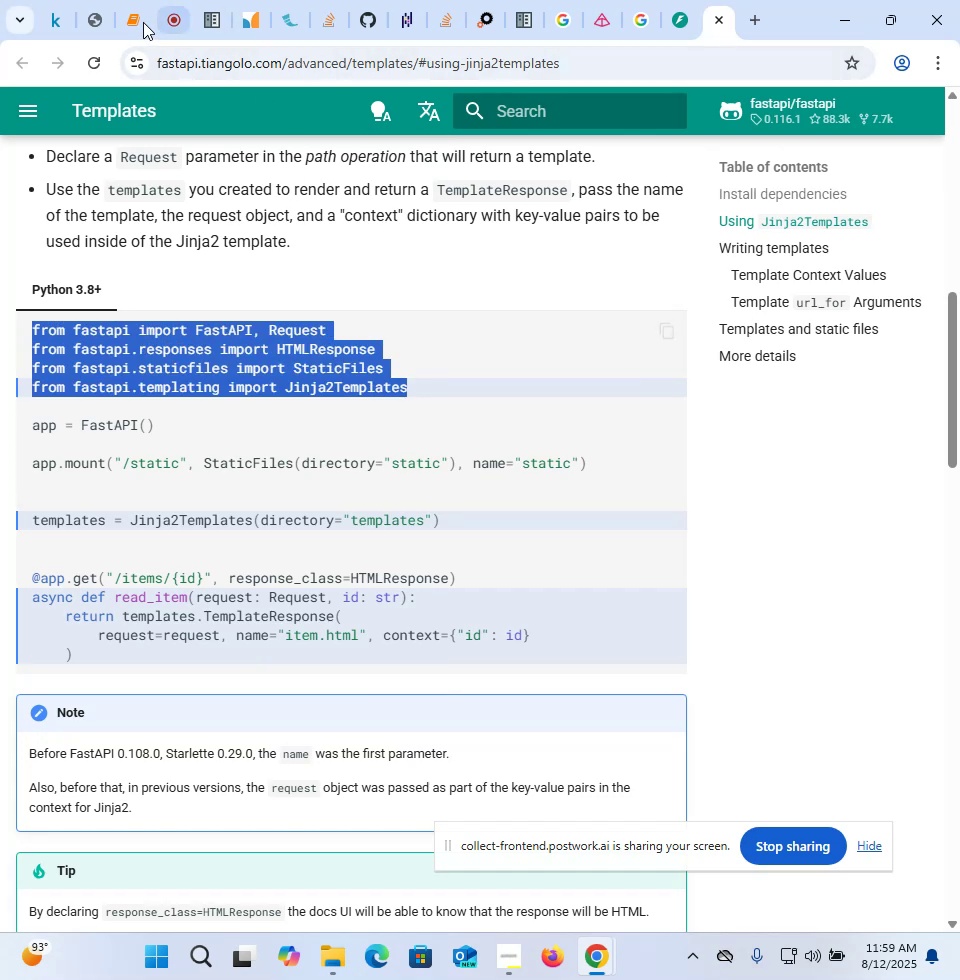 
left_click([138, 24])
 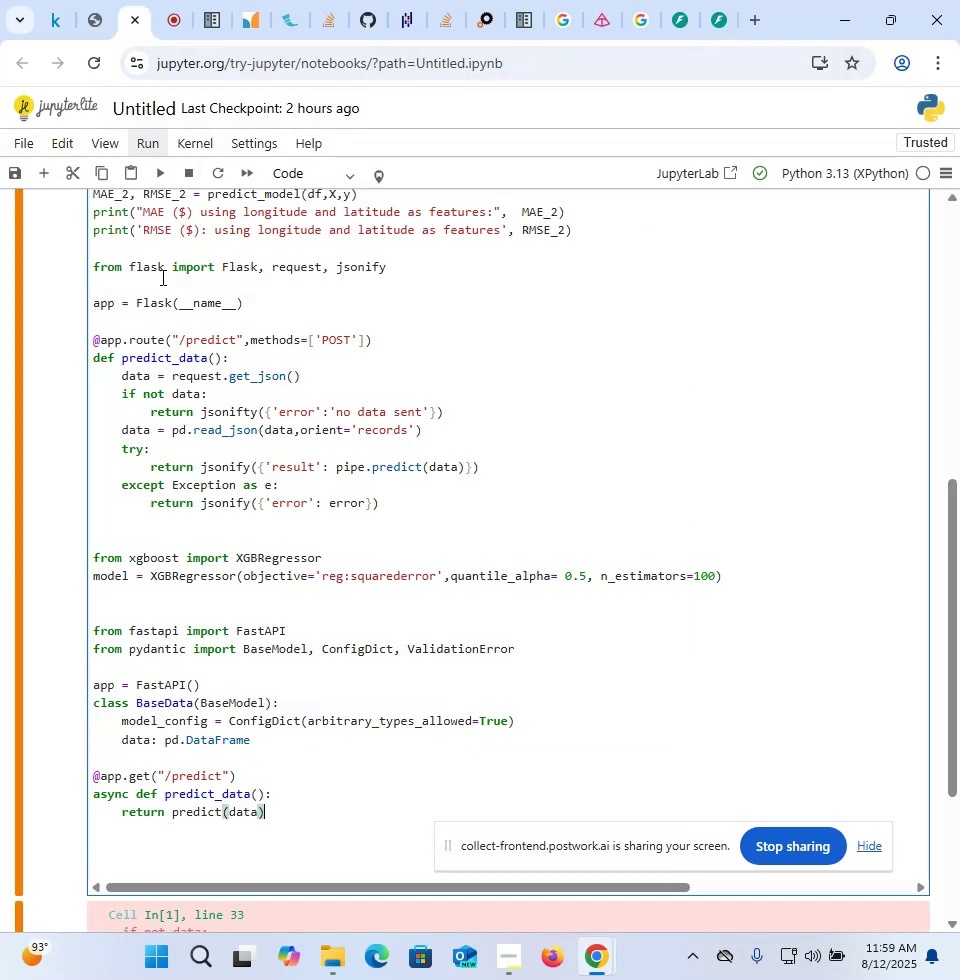 
double_click([146, 263])
 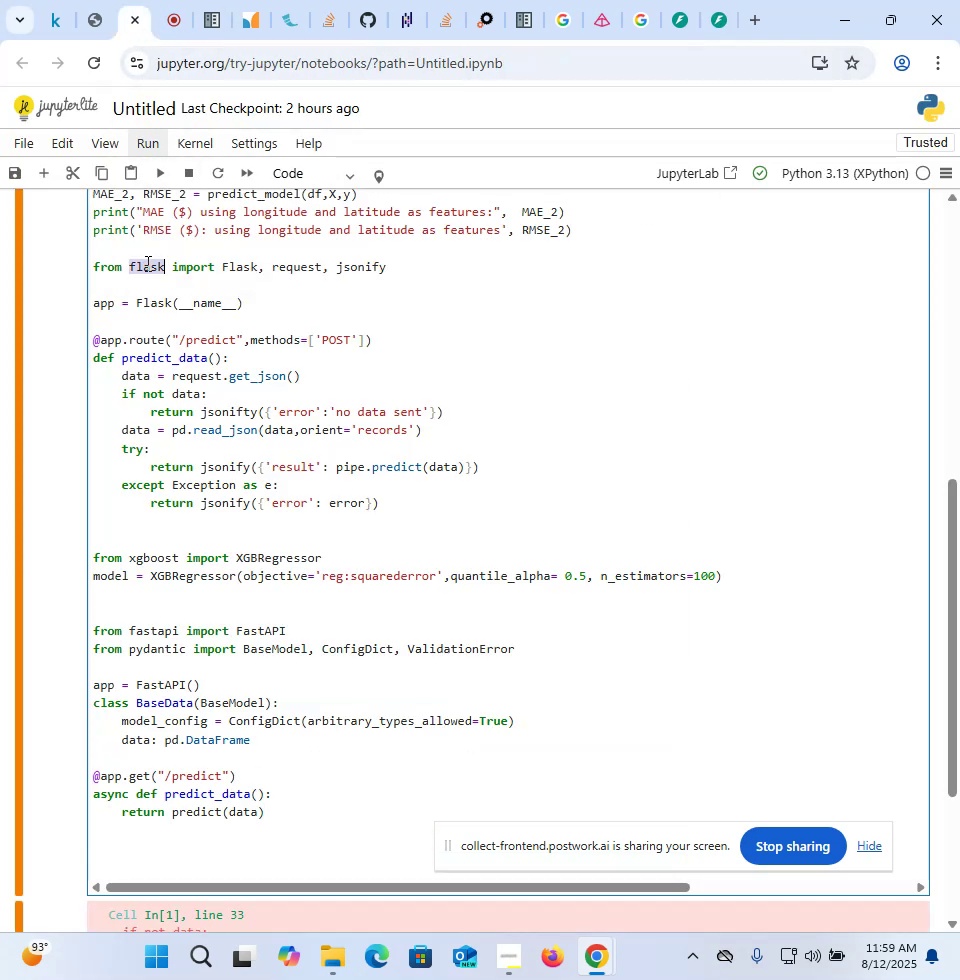 
triple_click([146, 263])
 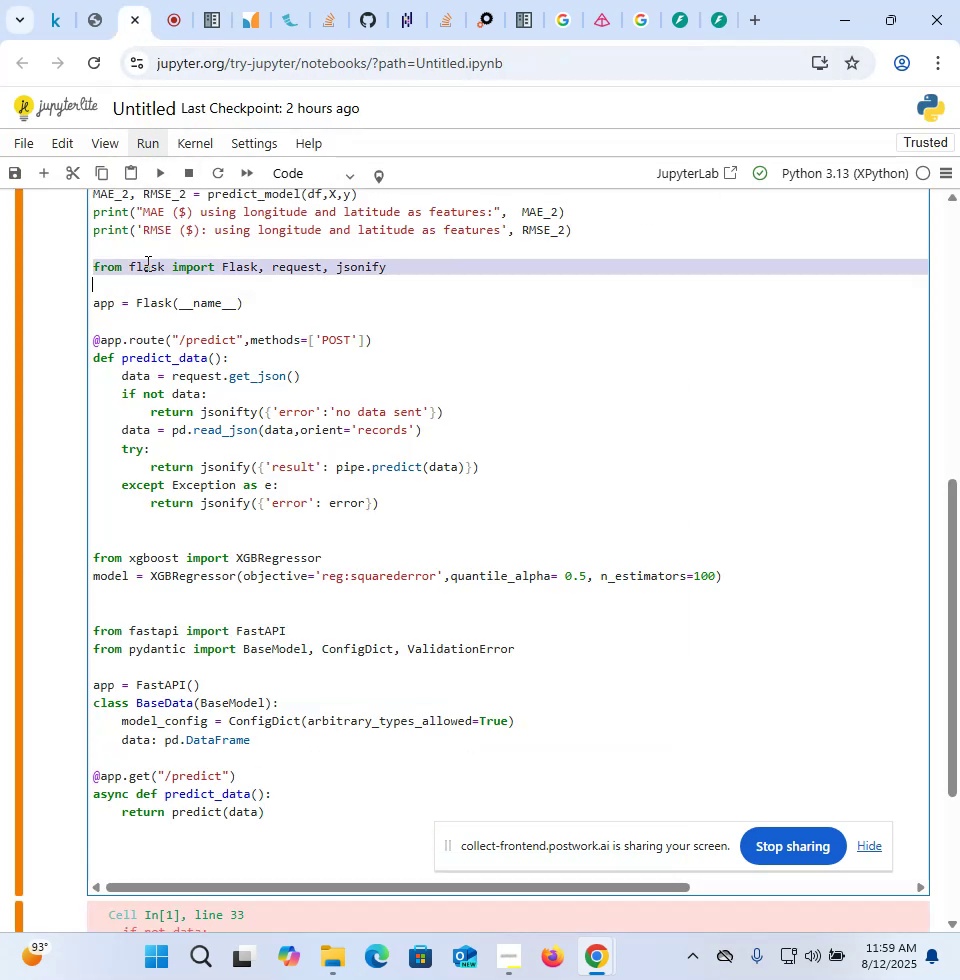 
key(Control+V)
 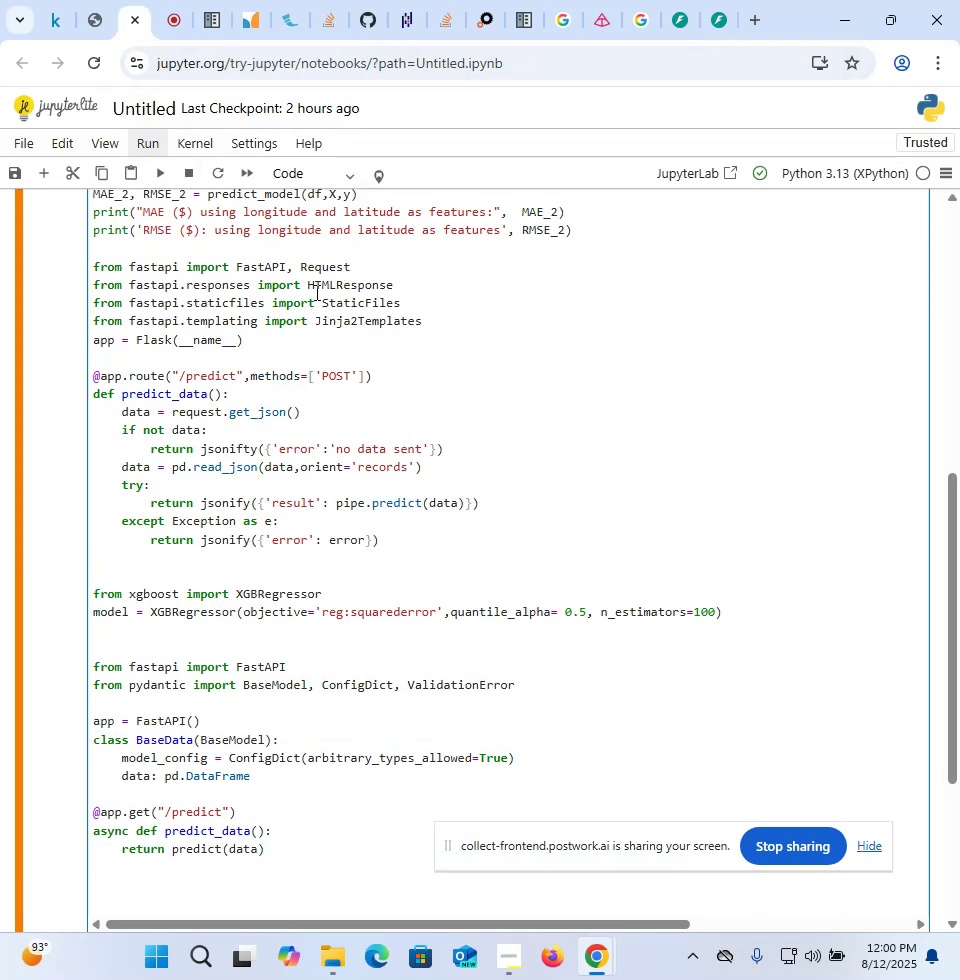 
key(Control+Z)
 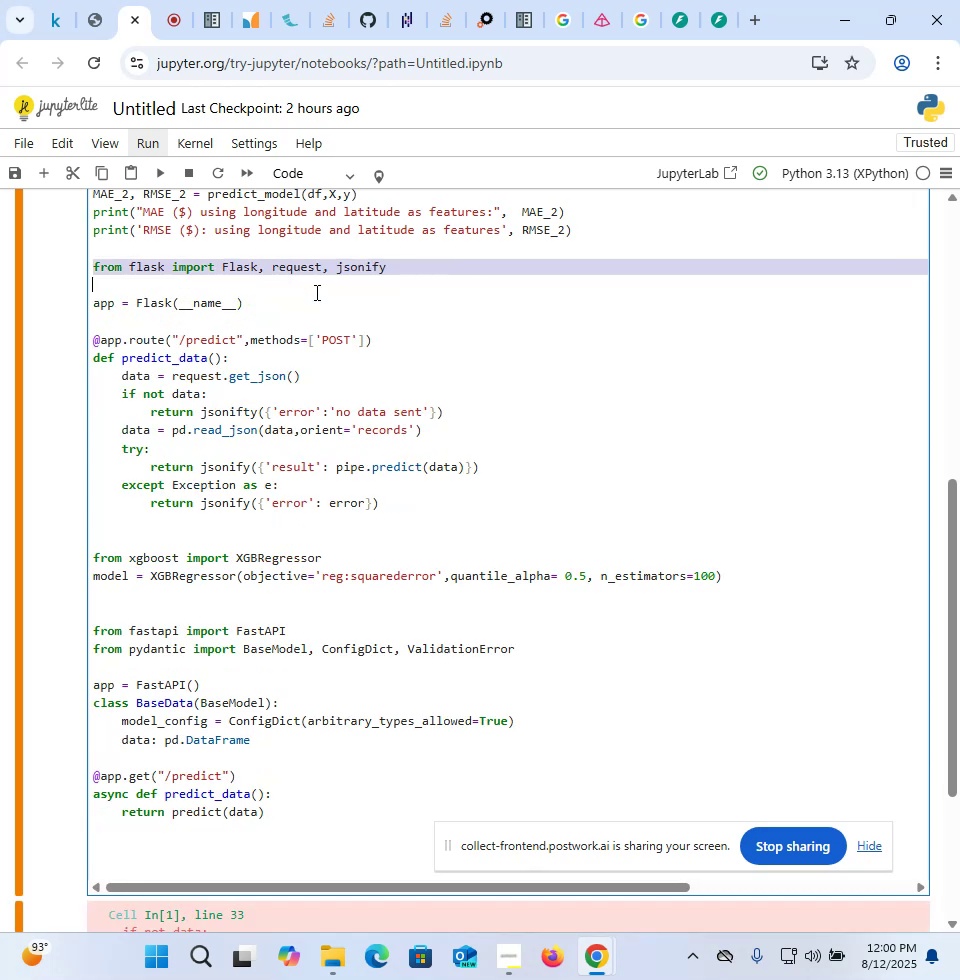 
key(ArrowDown)
 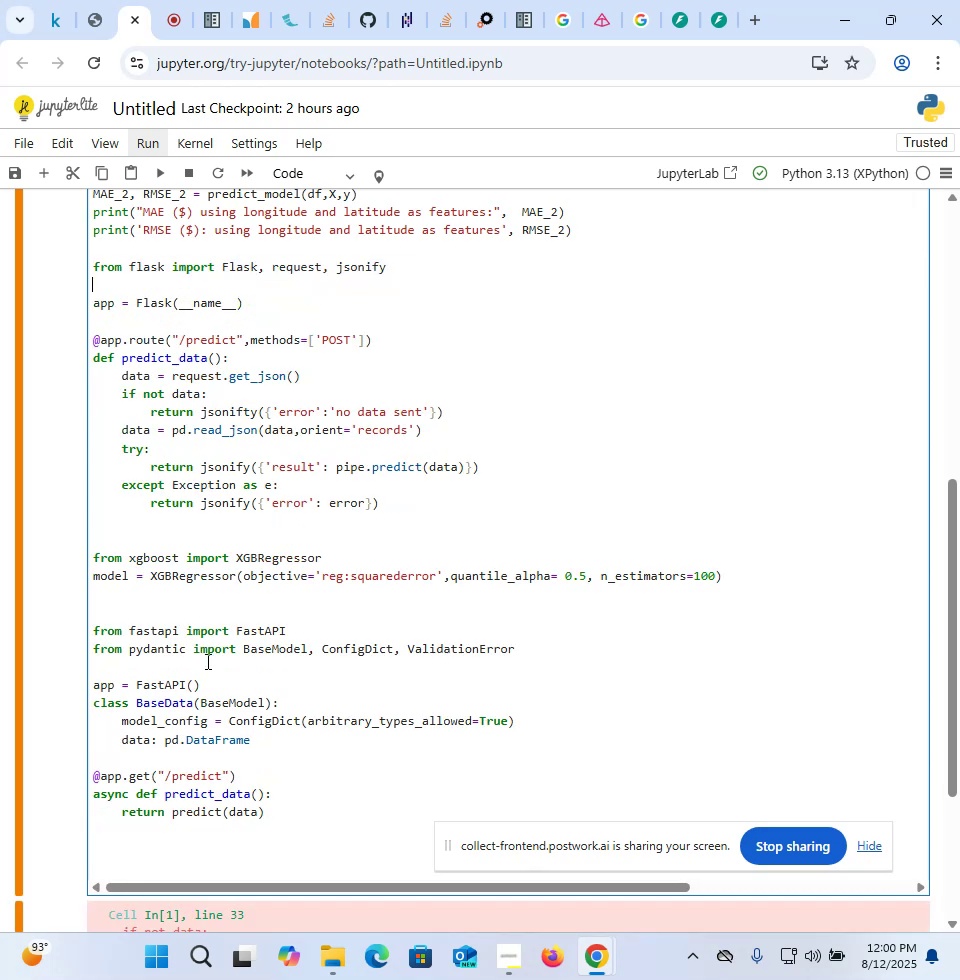 
double_click([202, 638])
 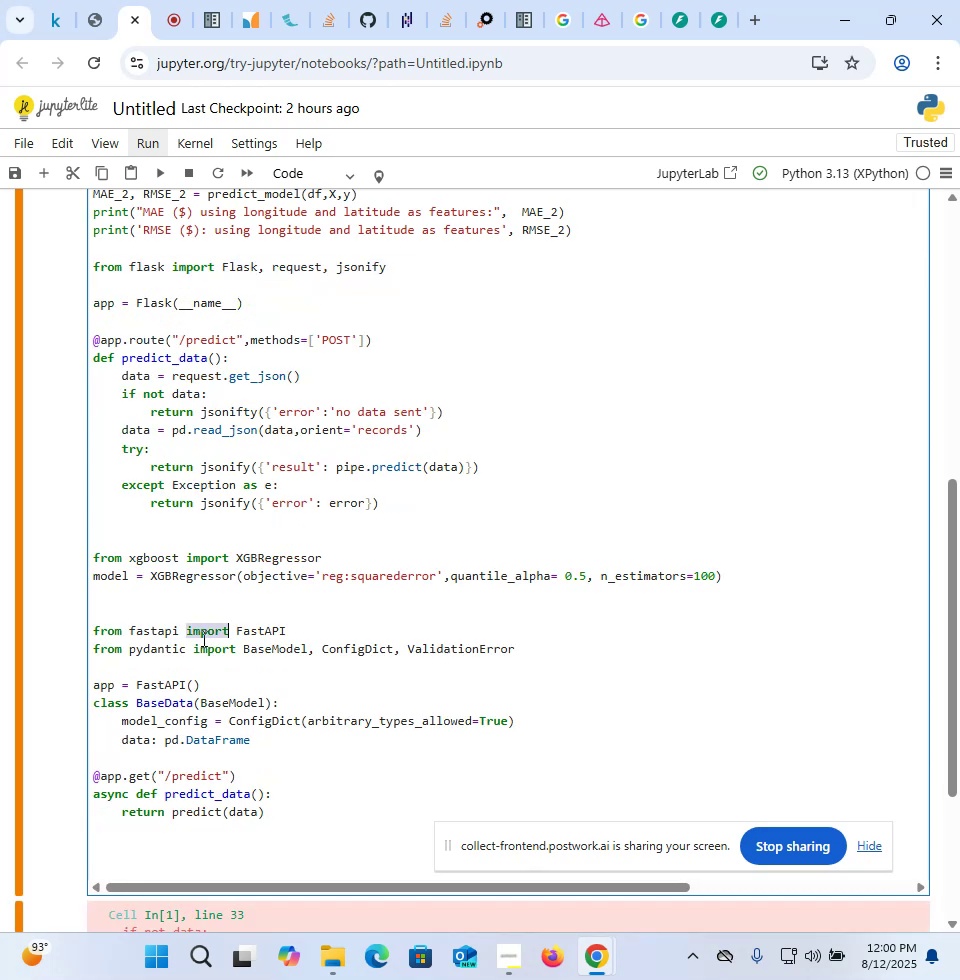 
triple_click([202, 638])
 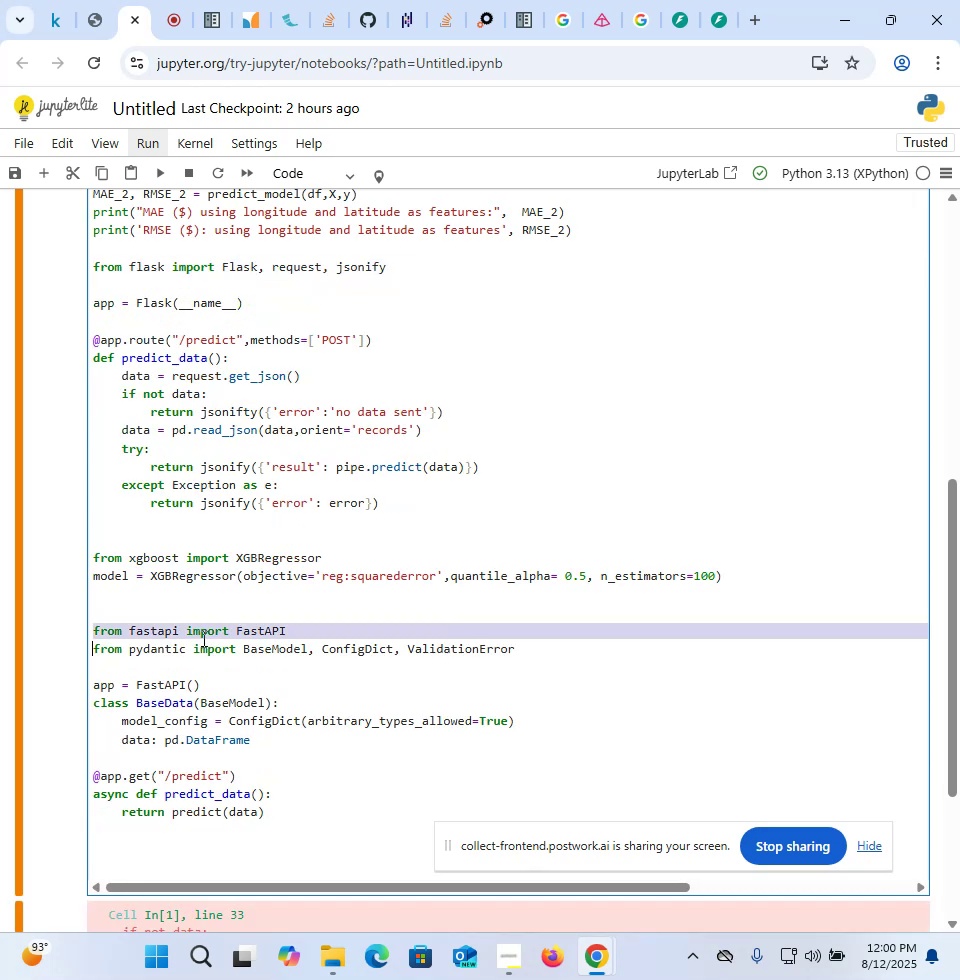 
key(Control+V)
 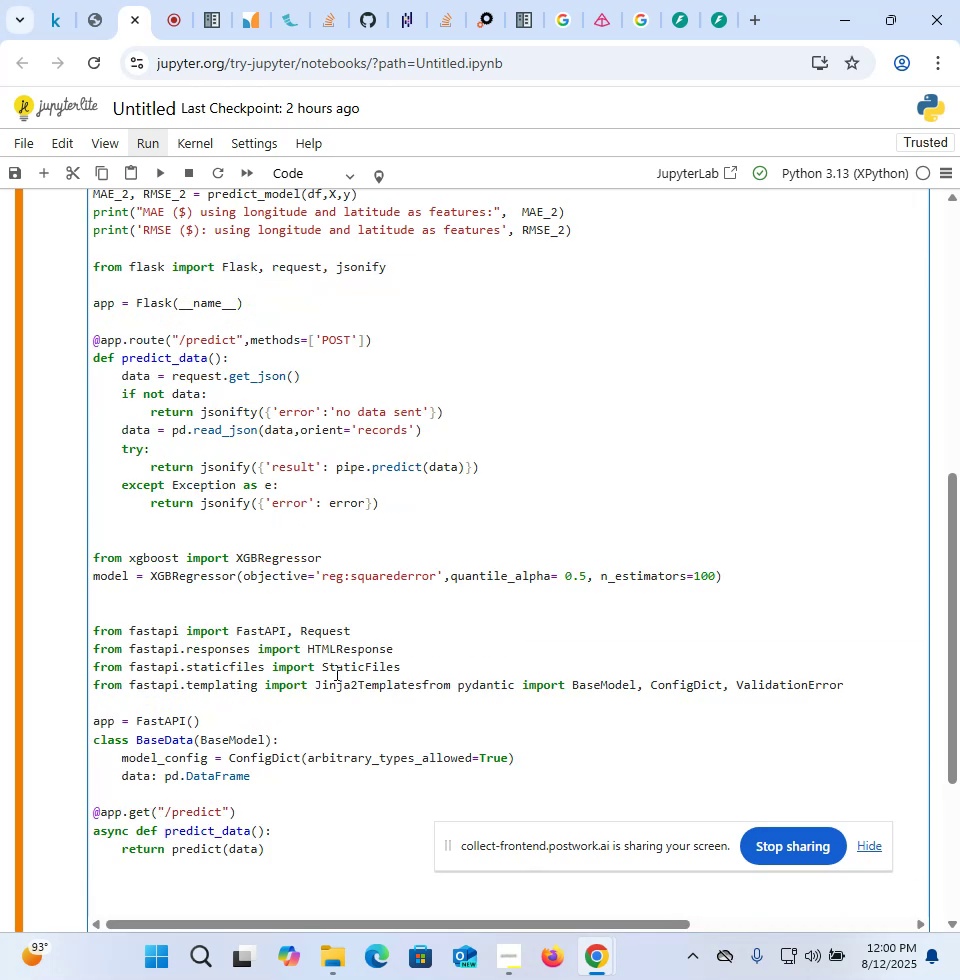 
double_click([335, 669])
 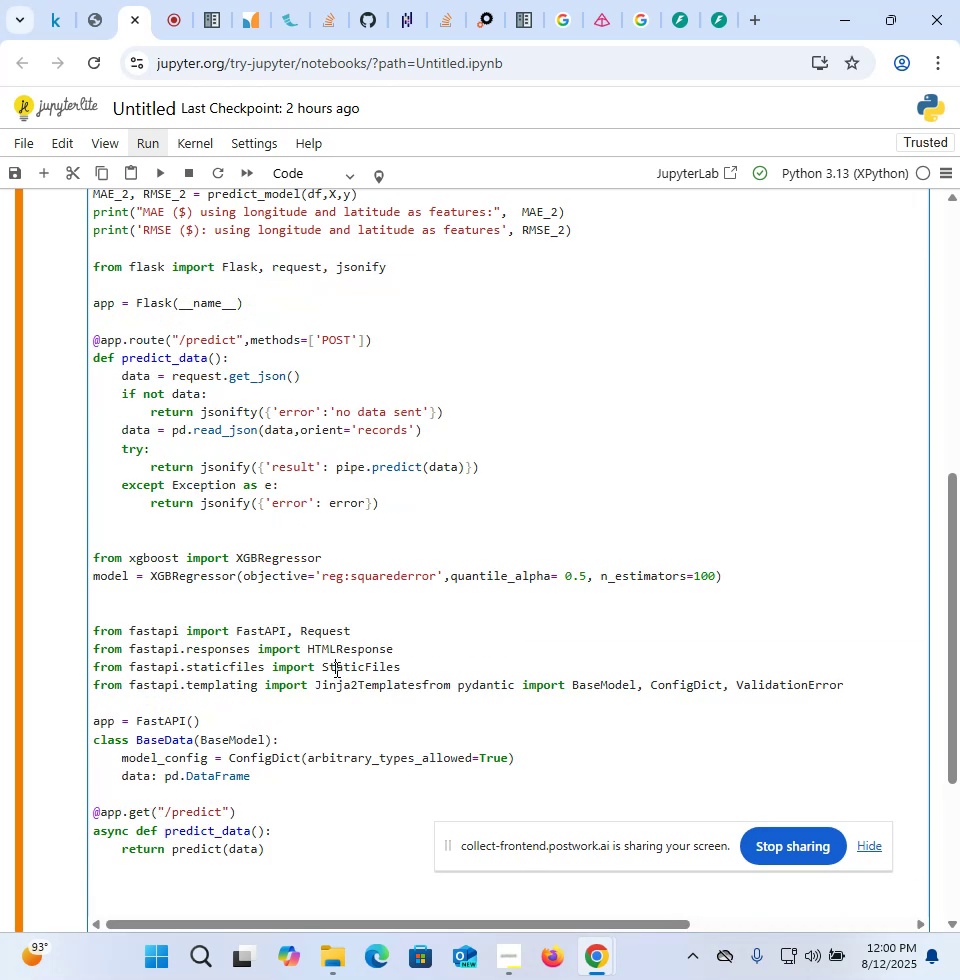 
triple_click([335, 669])
 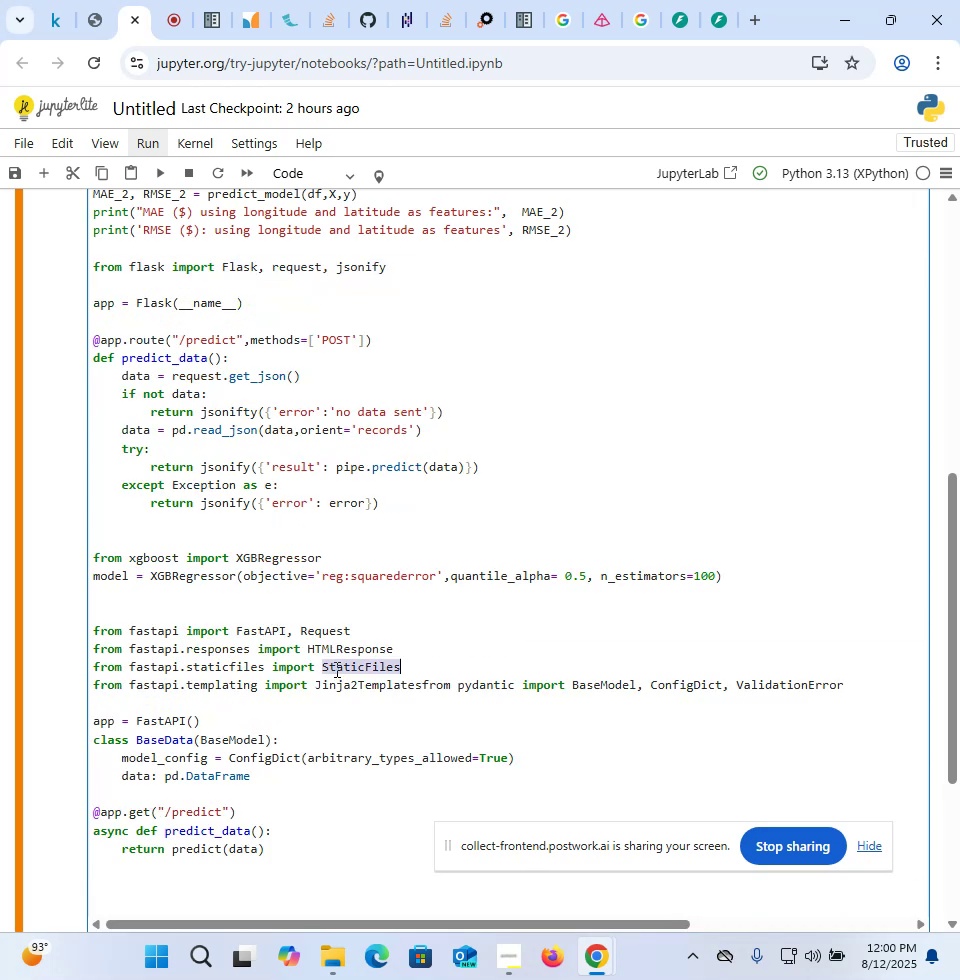 
triple_click([335, 669])
 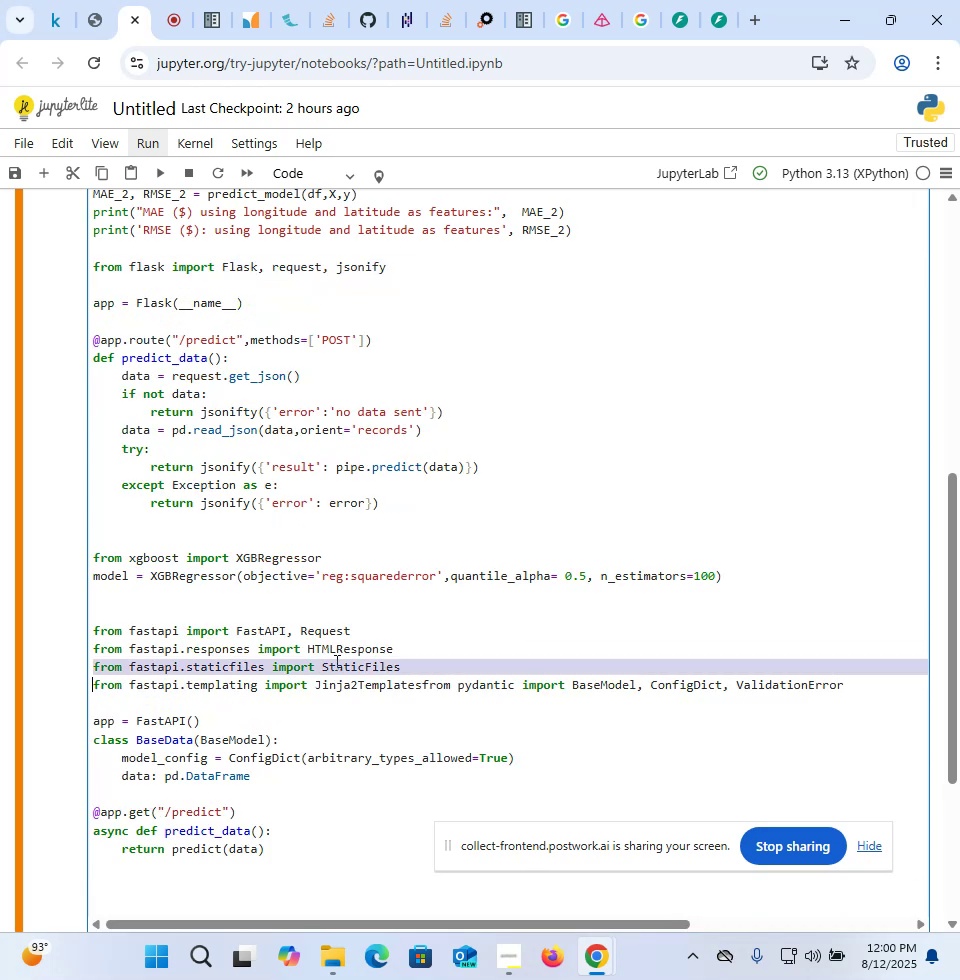 
key(Backspace)
 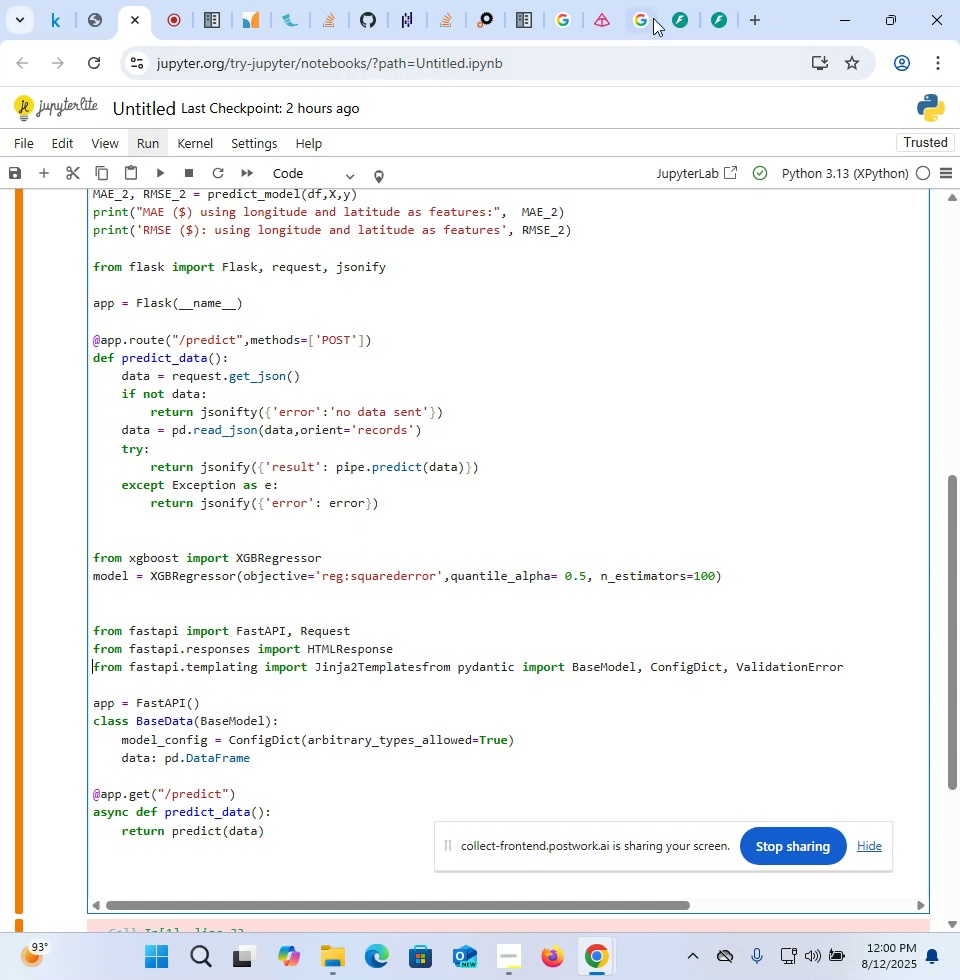 
left_click([720, 11])
 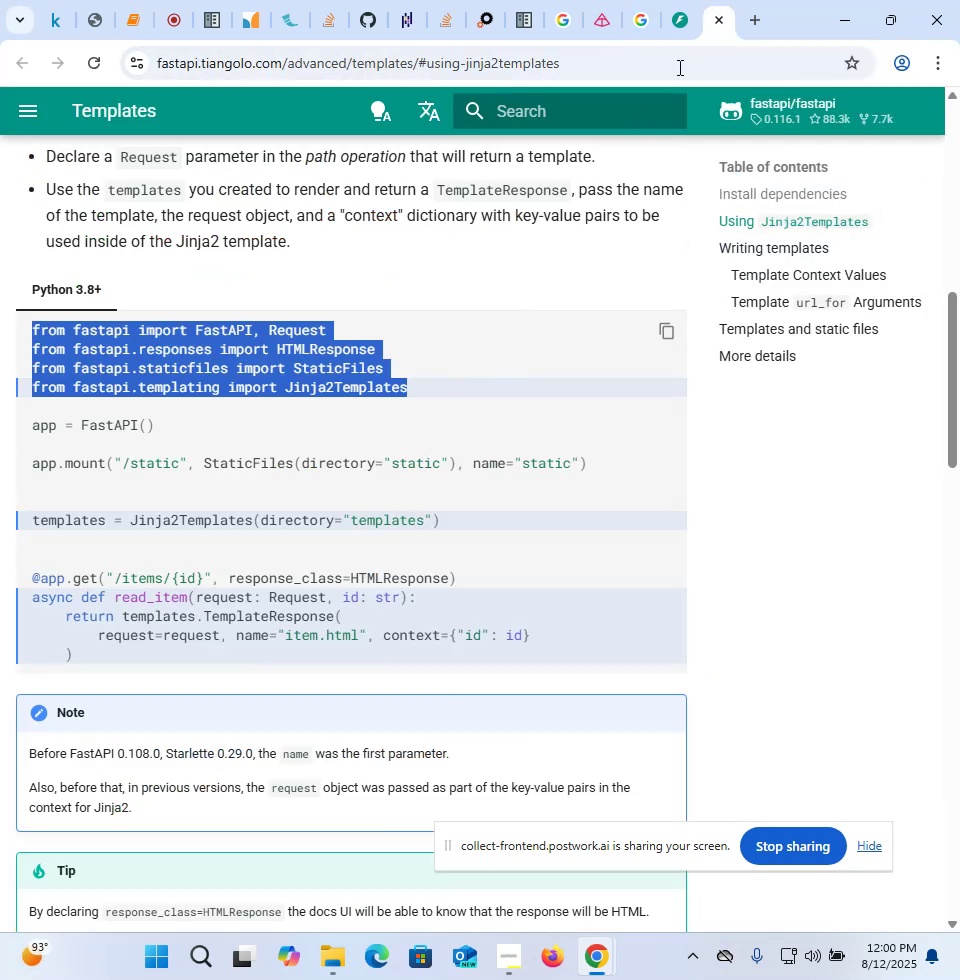 
left_click([685, 33])
 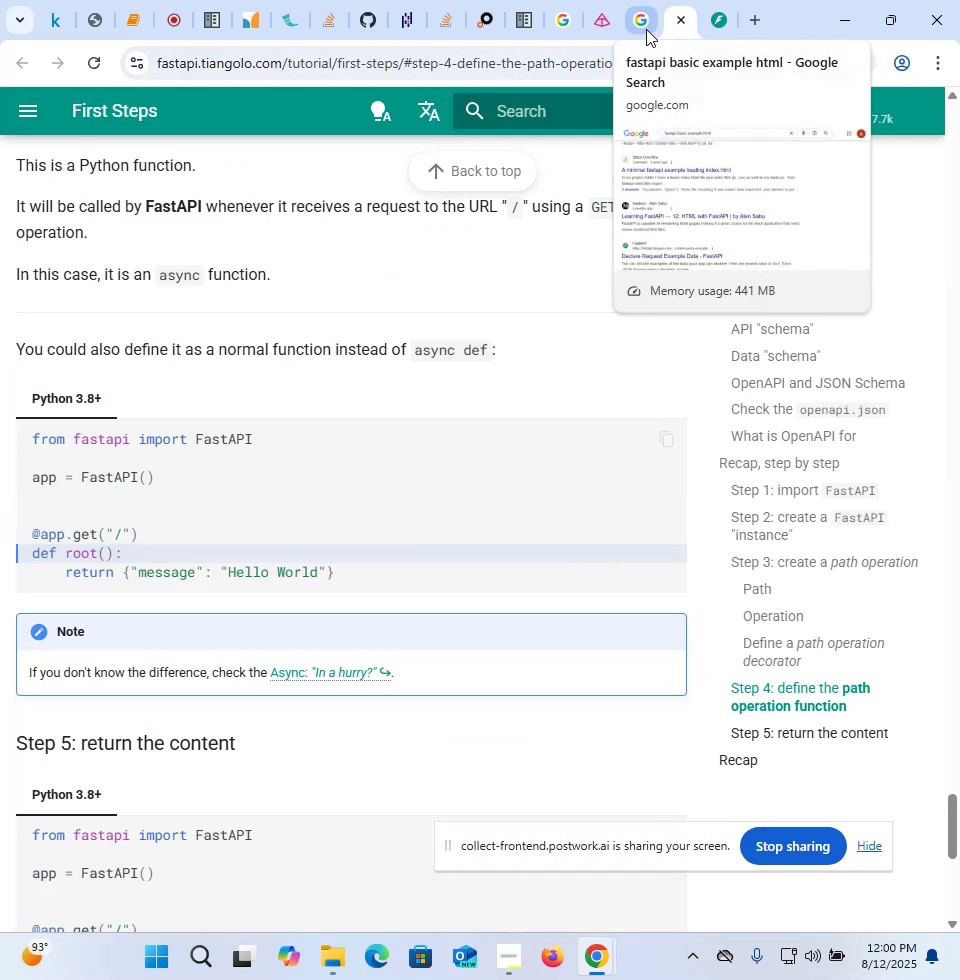 
left_click([646, 29])
 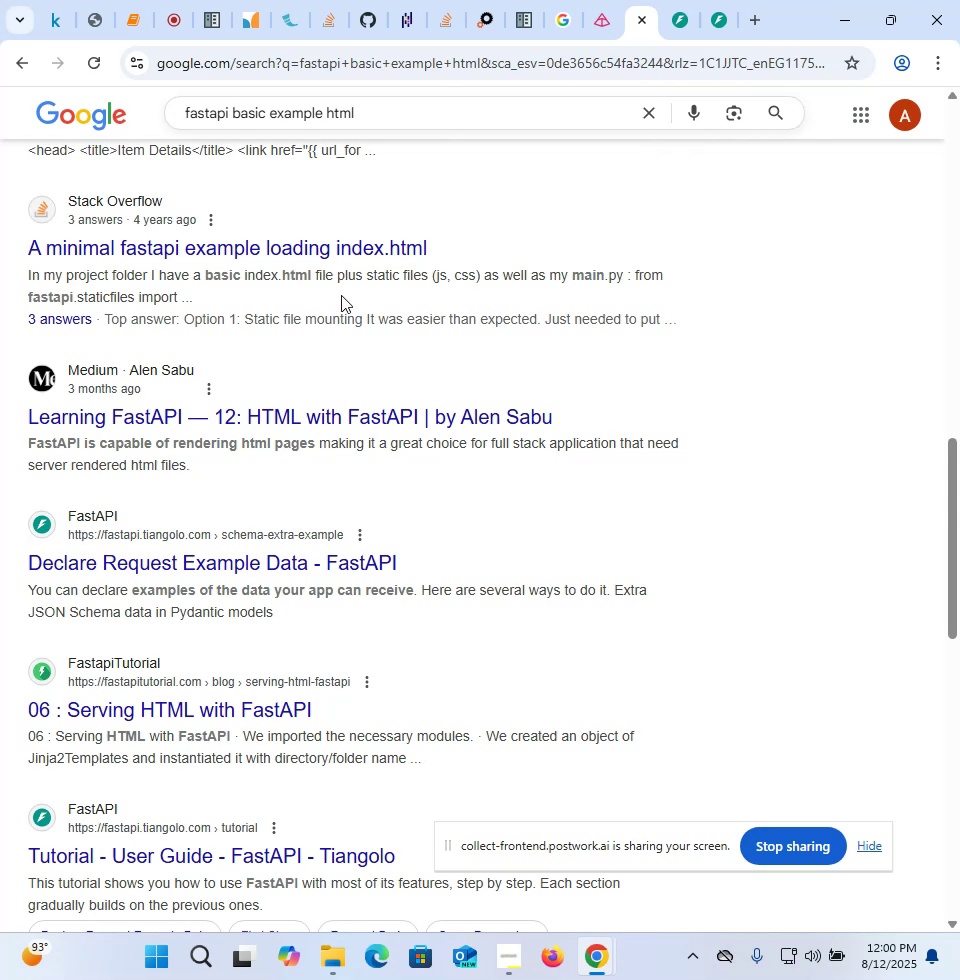 
middle_click([324, 237])
 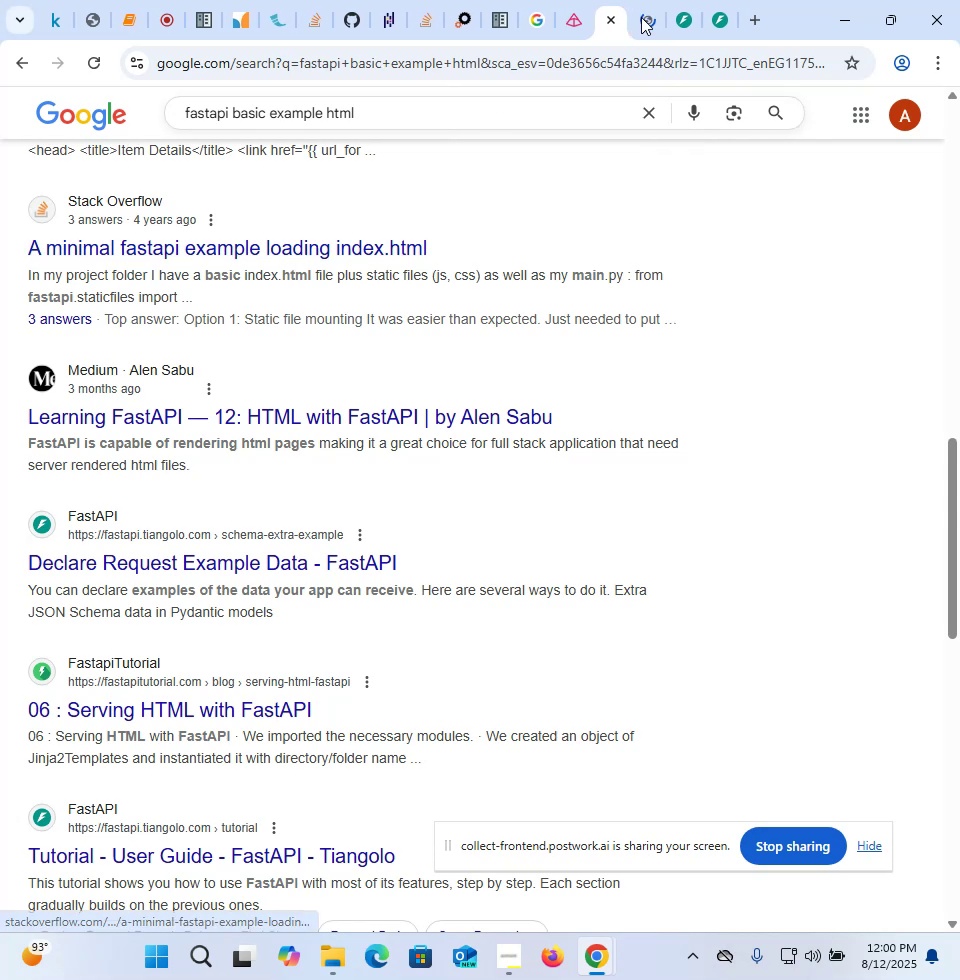 
left_click([651, 13])
 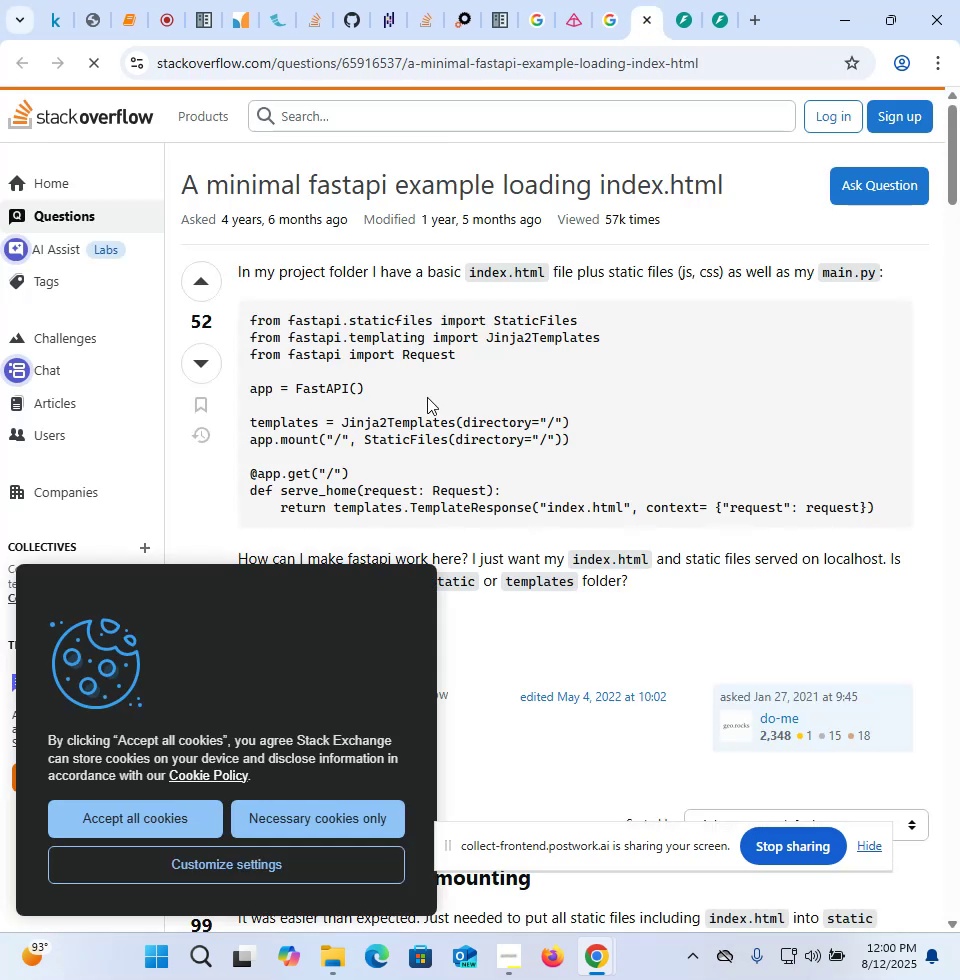 
scroll: coordinate [427, 397], scroll_direction: down, amount: 1.0
 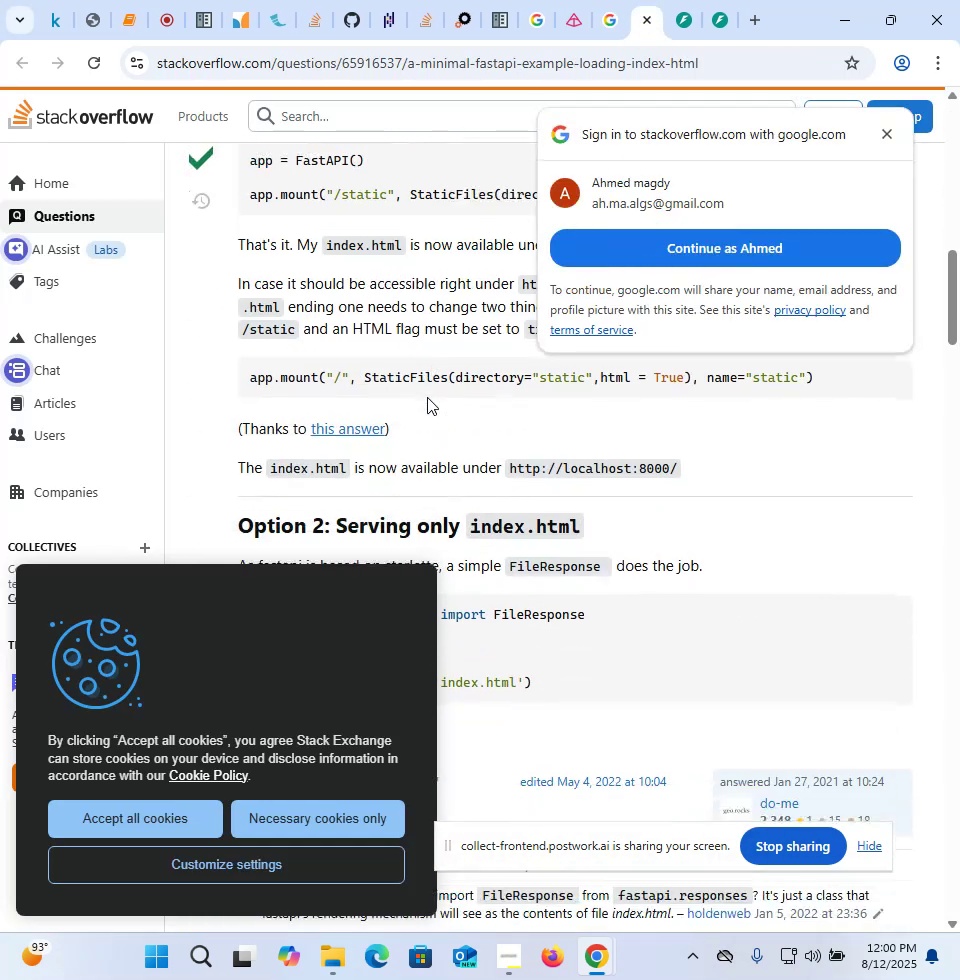 
scroll: coordinate [427, 397], scroll_direction: up, amount: 3.0
 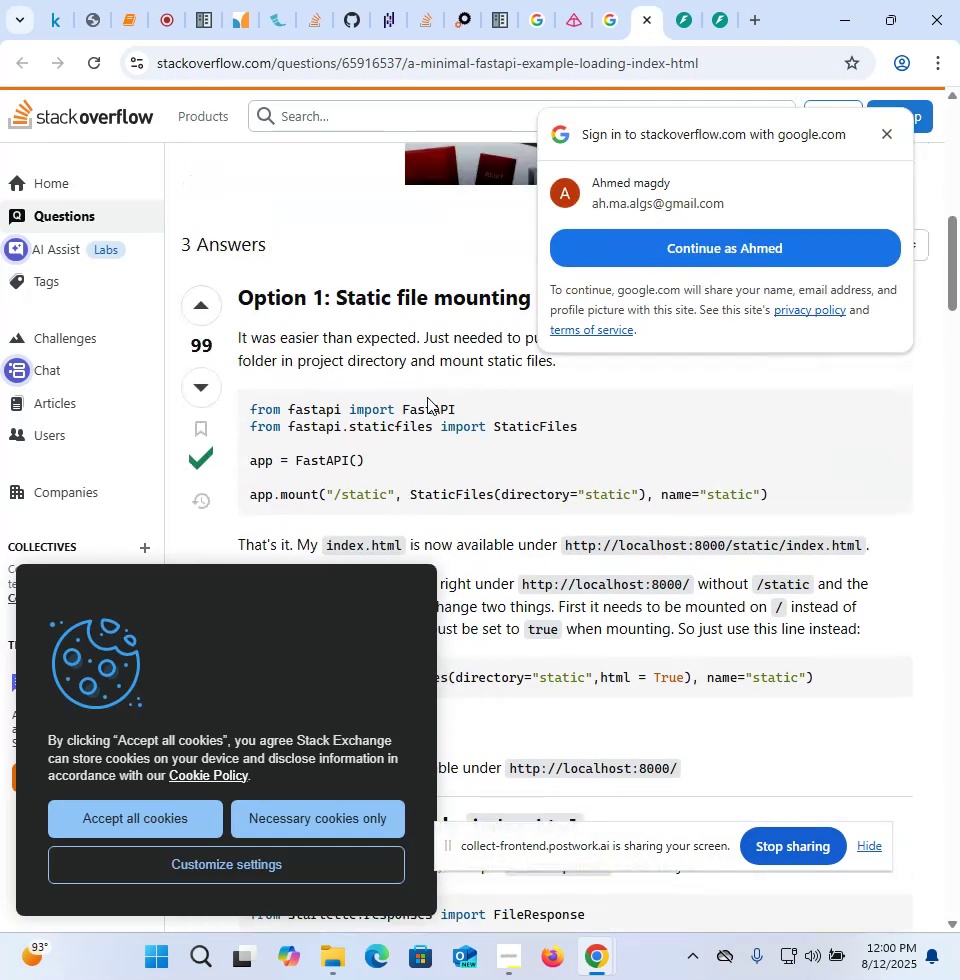 
scroll: coordinate [427, 397], scroll_direction: down, amount: 7.0
 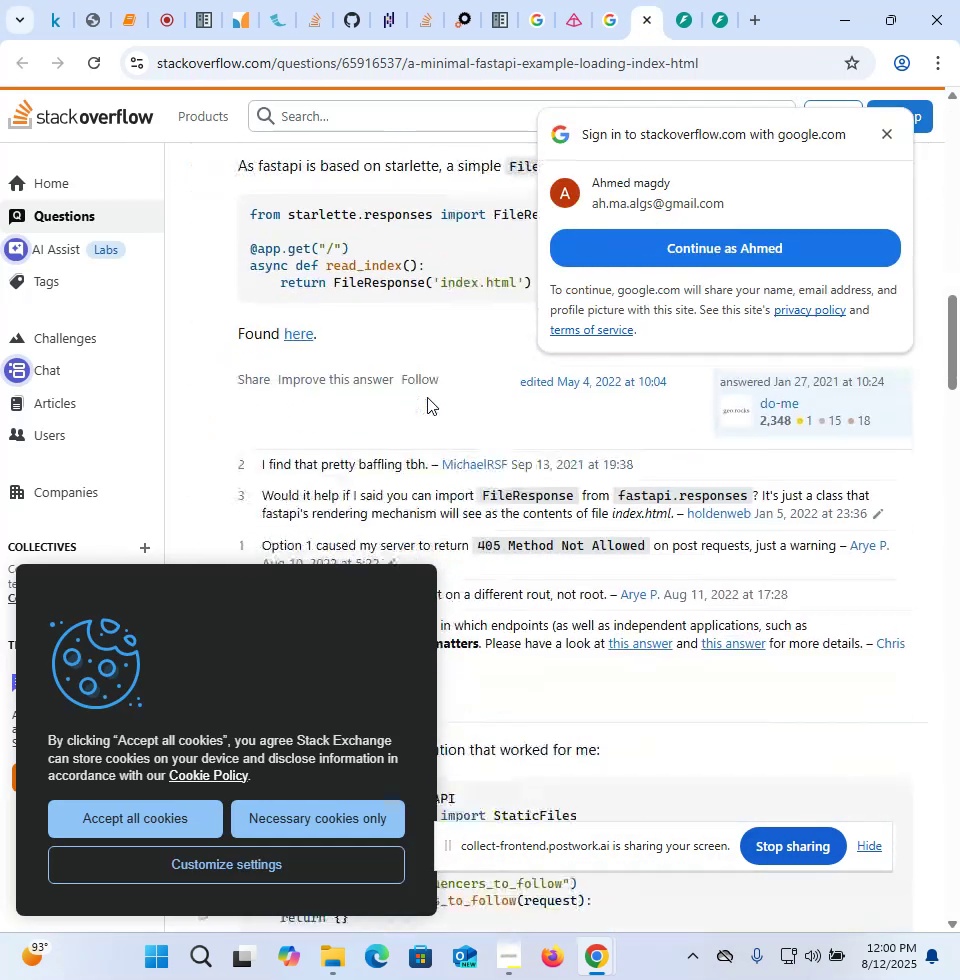 
scroll: coordinate [427, 397], scroll_direction: up, amount: 2.0
 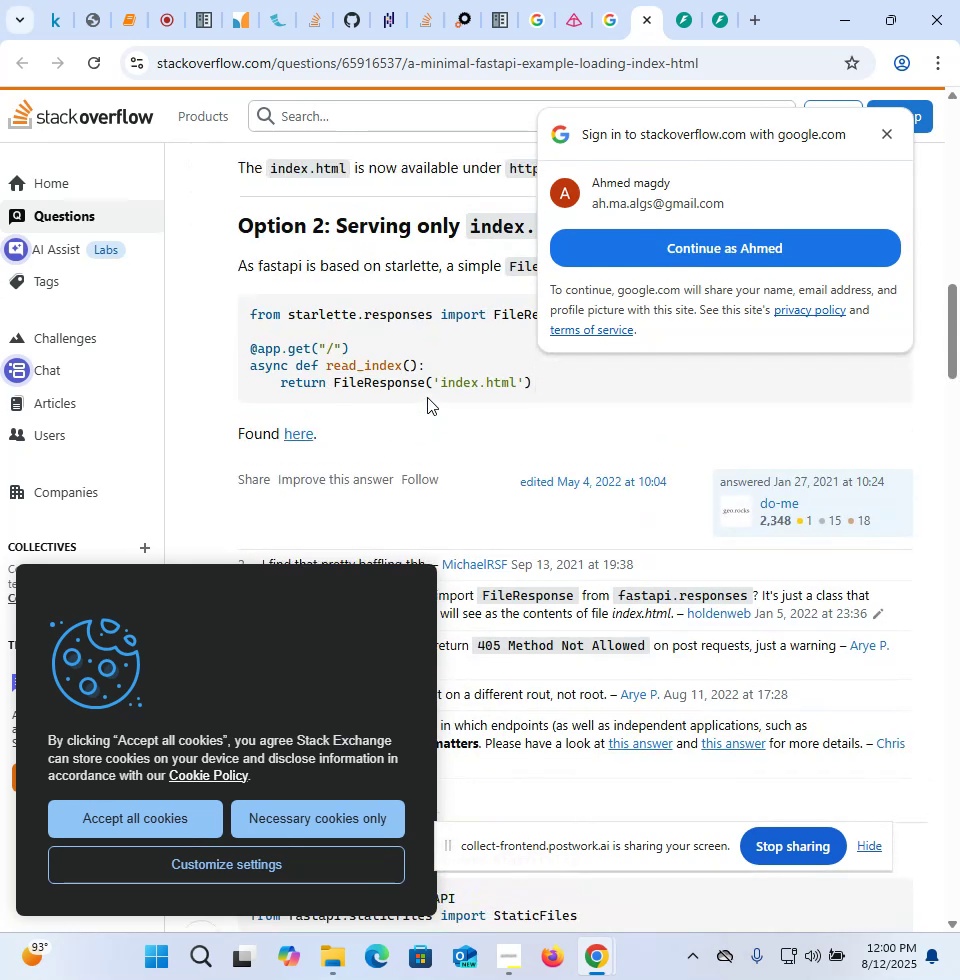 
hold_key(key=ControlLeft, duration=0.6)
 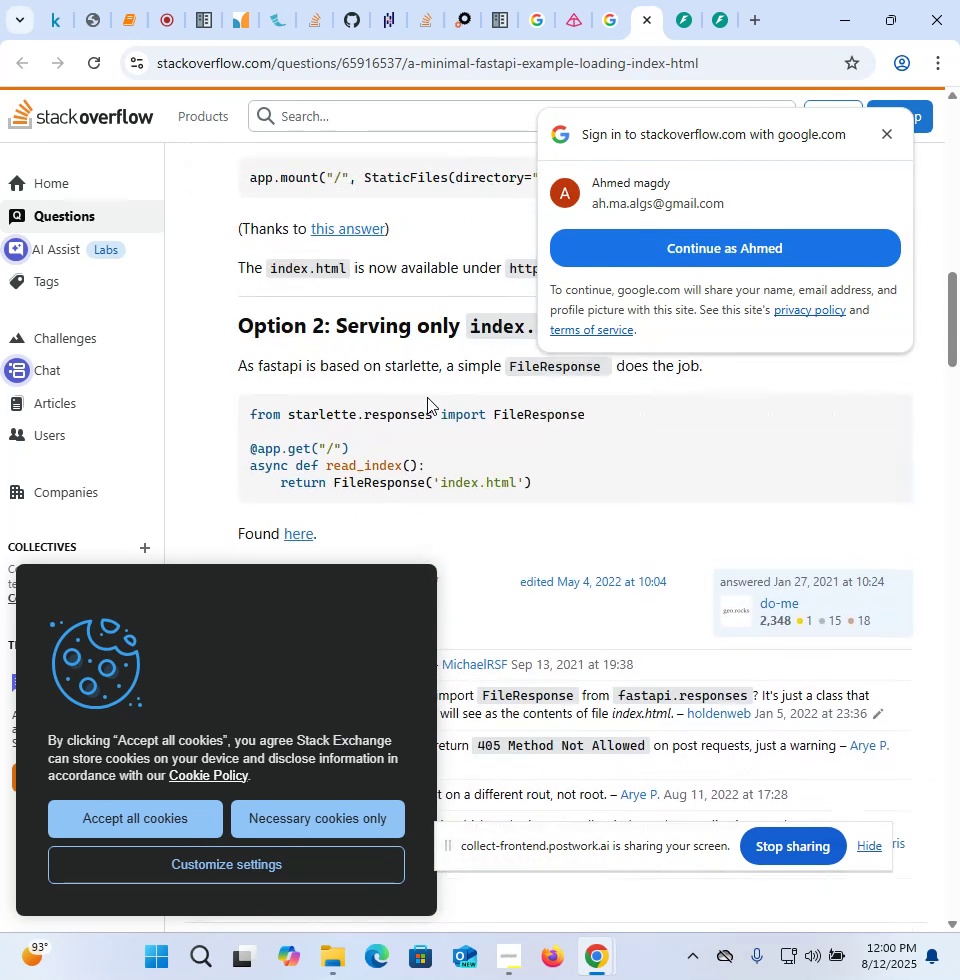 
scroll: coordinate [427, 397], scroll_direction: down, amount: 9.0
 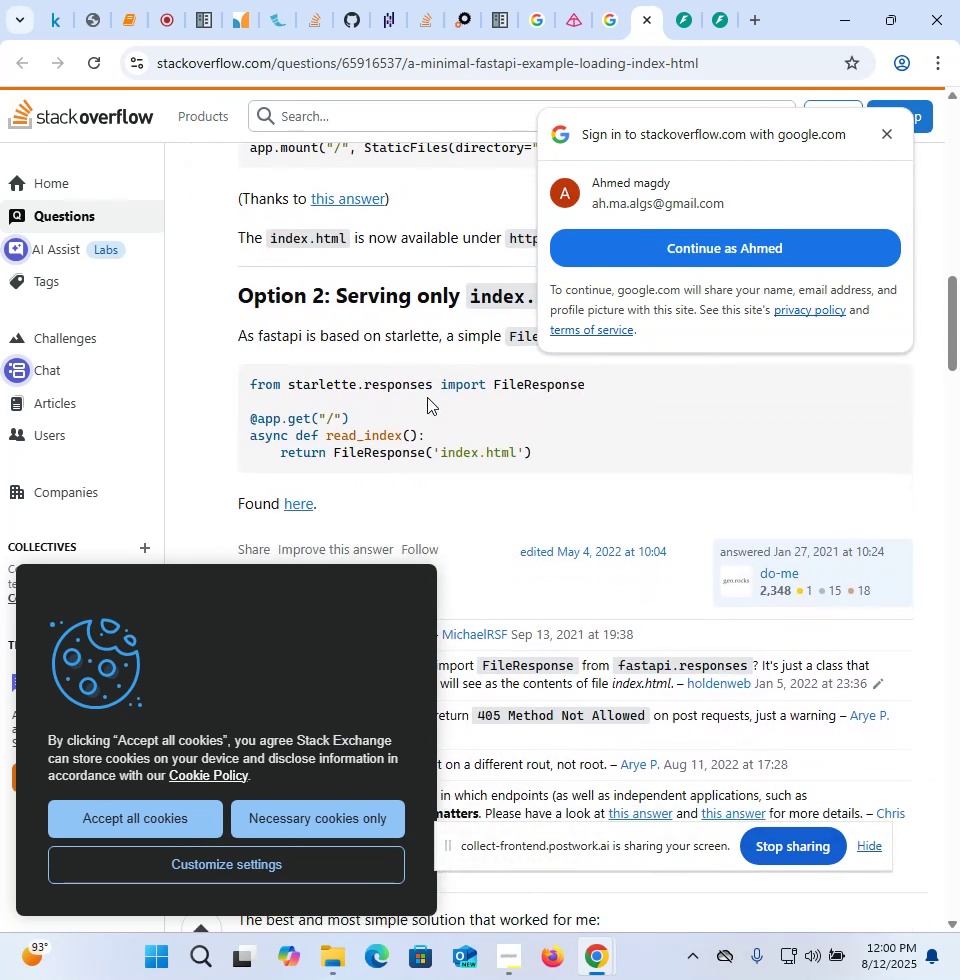 
key(Control+W)
 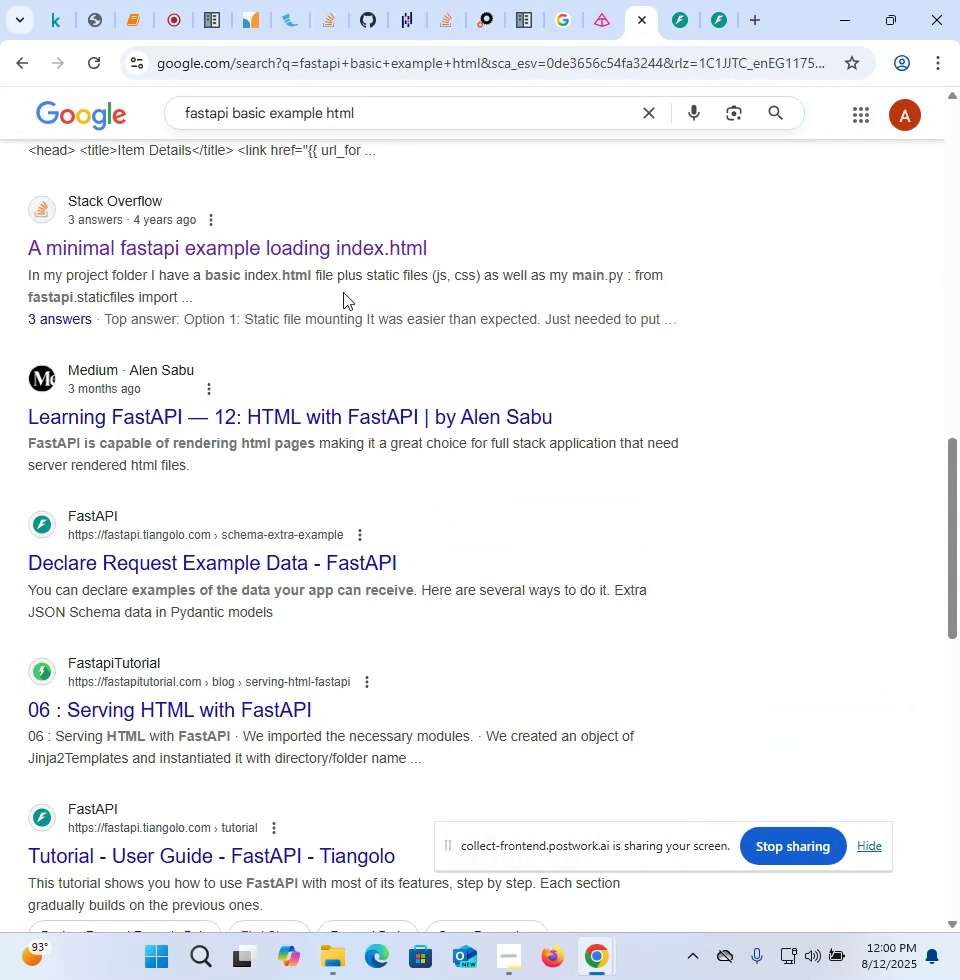 
left_click([410, 113])
 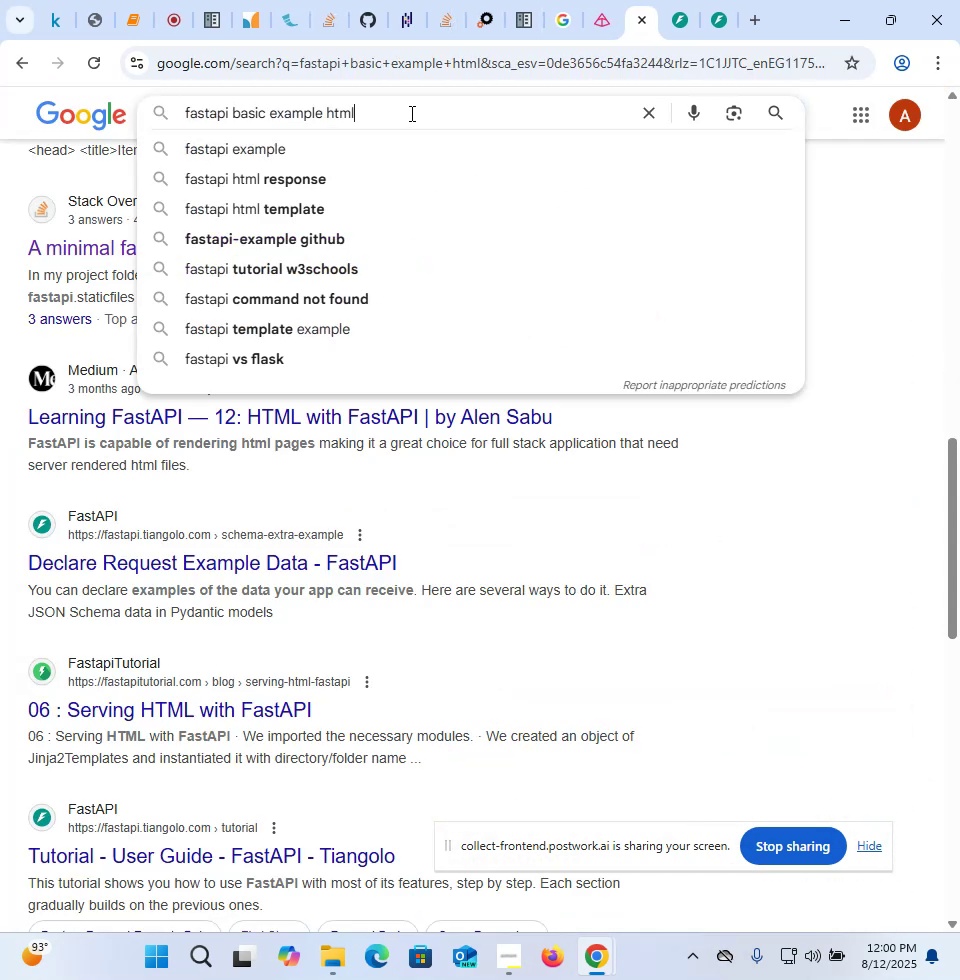 
key(Space)
 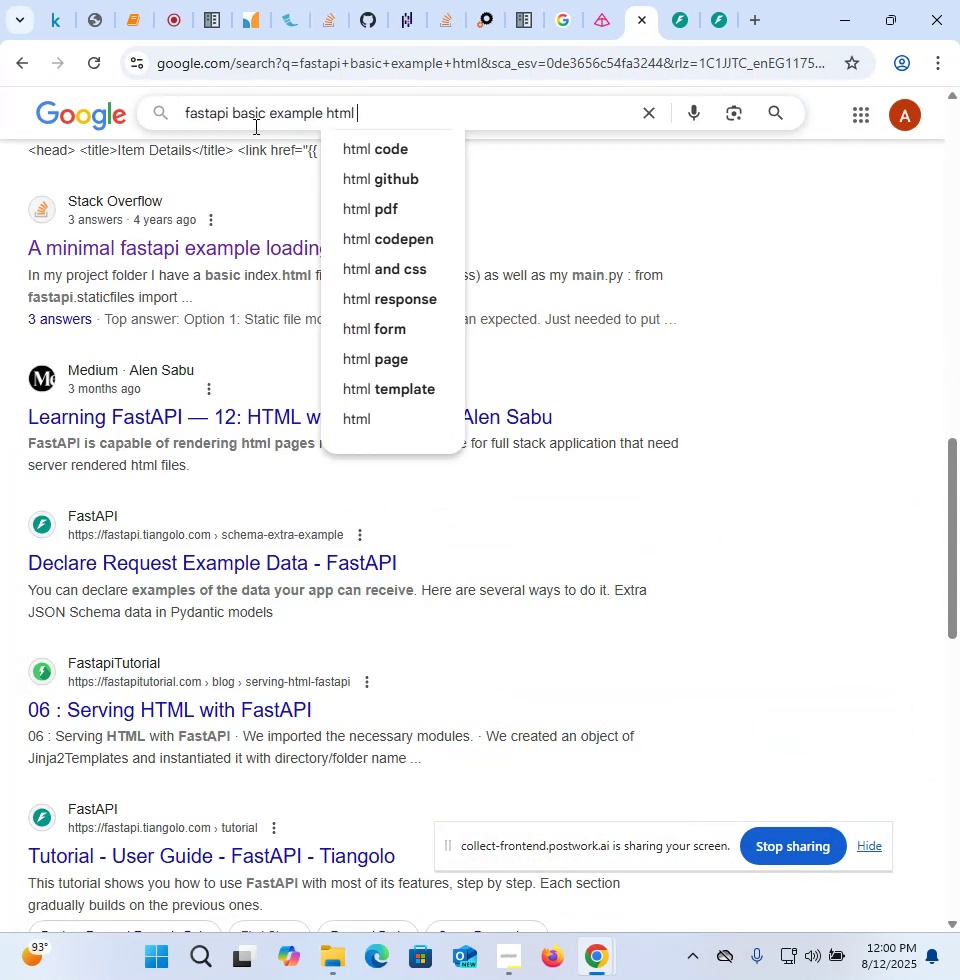 
double_click([255, 119])
 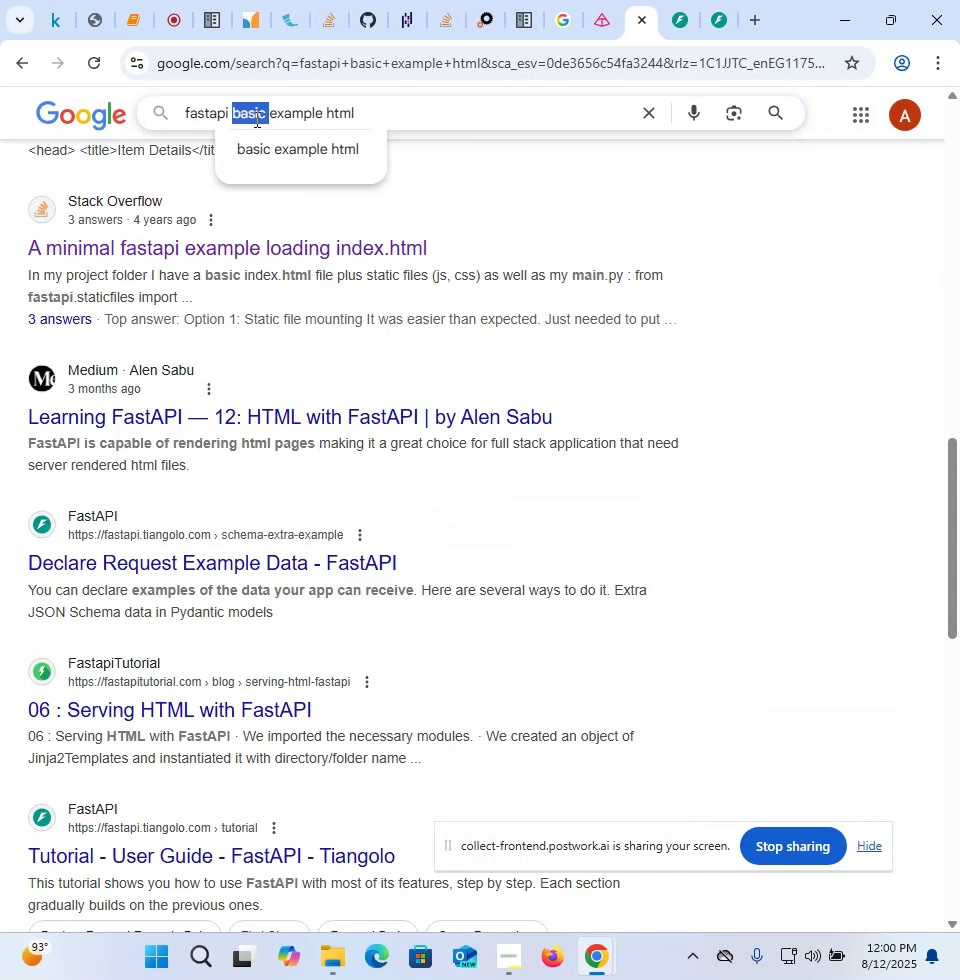 
type(json request )
 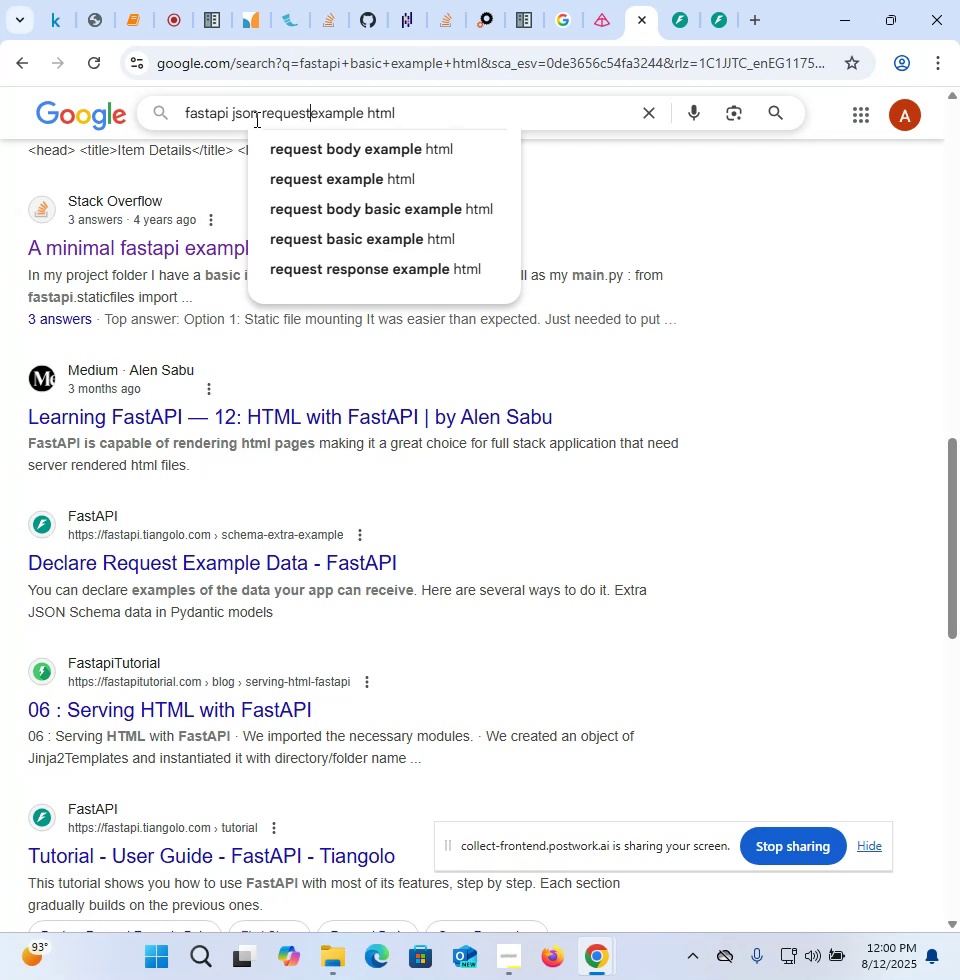 
key(Enter)
 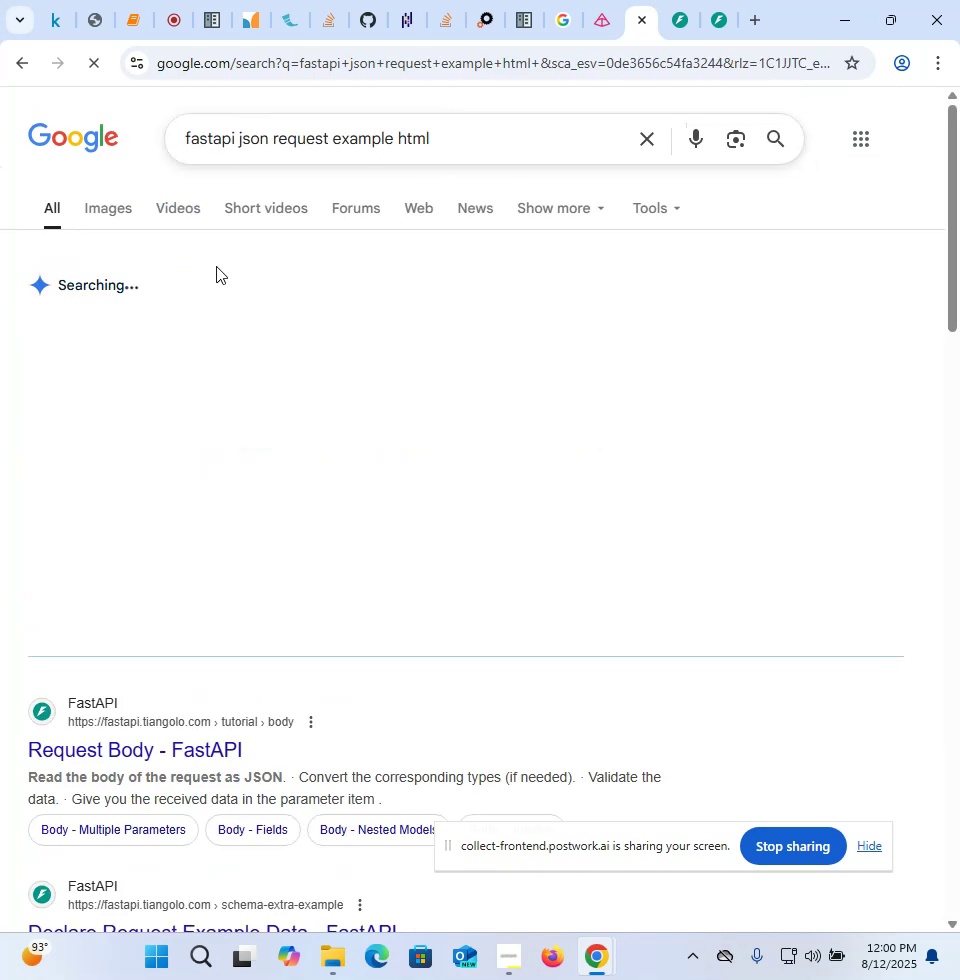 
scroll: coordinate [223, 588], scroll_direction: down, amount: 5.0
 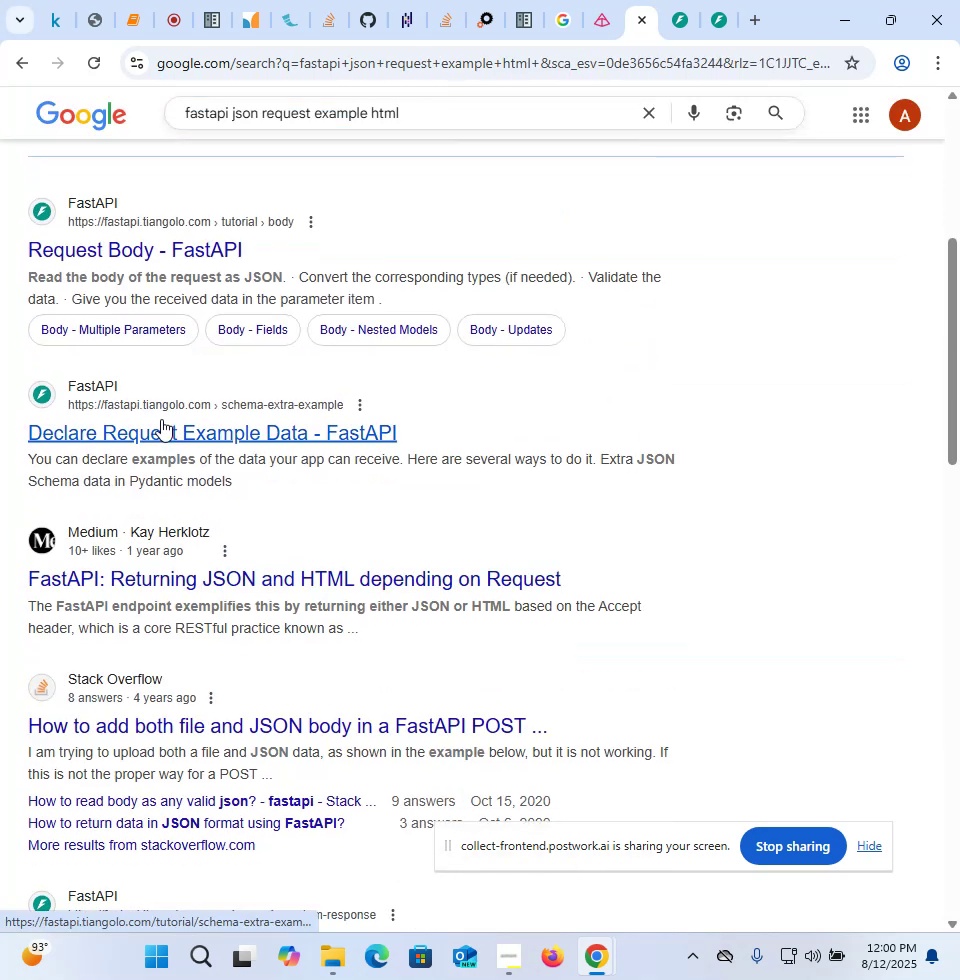 
middle_click([161, 424])
 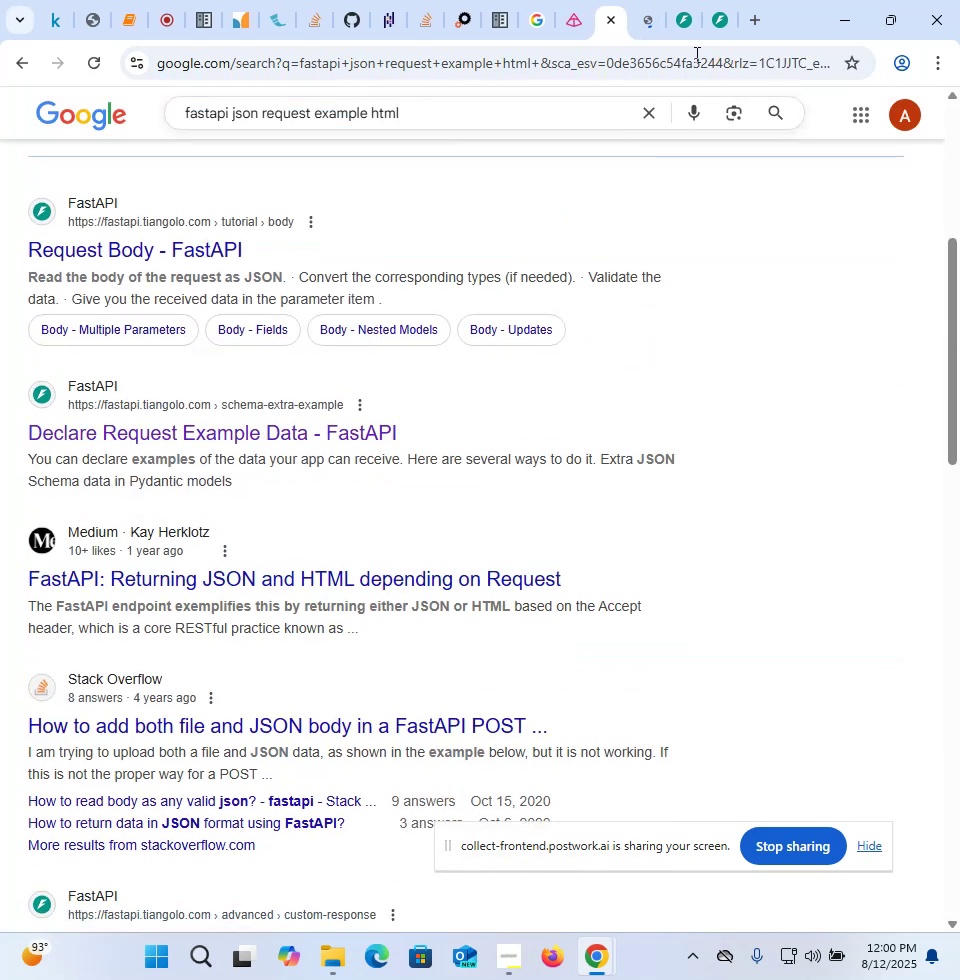 
left_click([656, 28])
 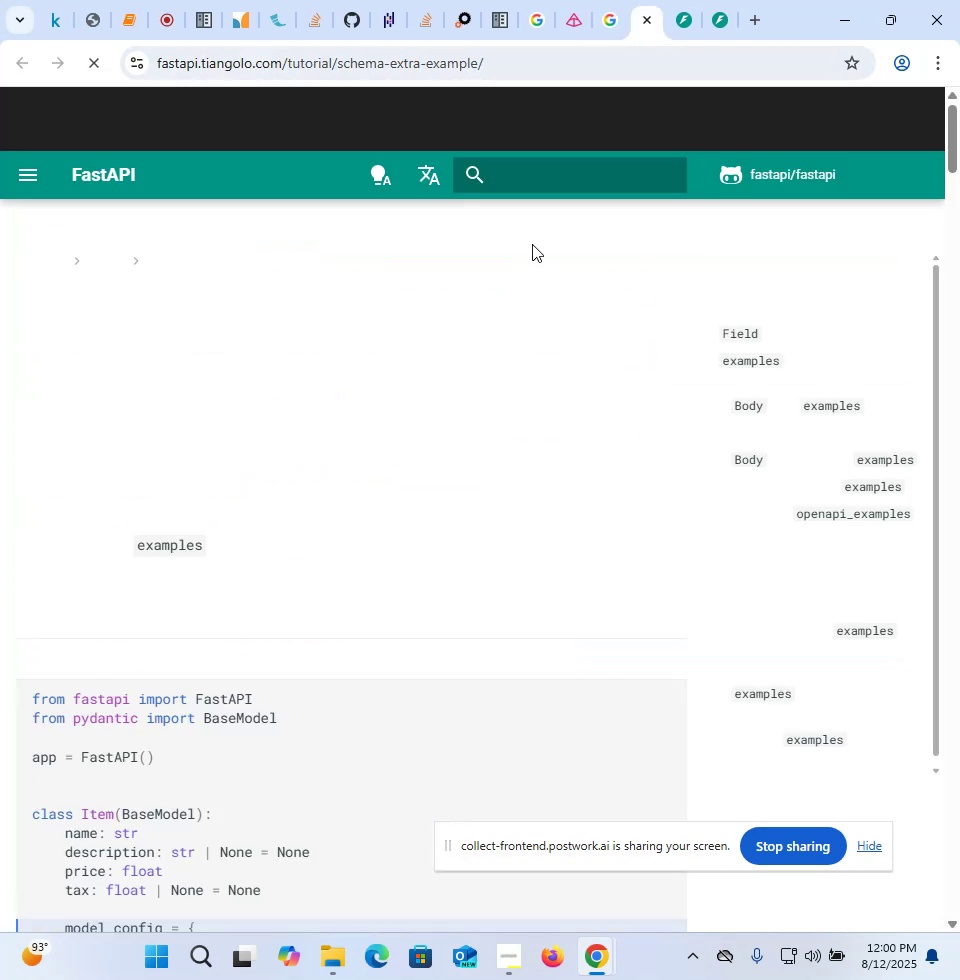 
scroll: coordinate [440, 442], scroll_direction: down, amount: 8.0
 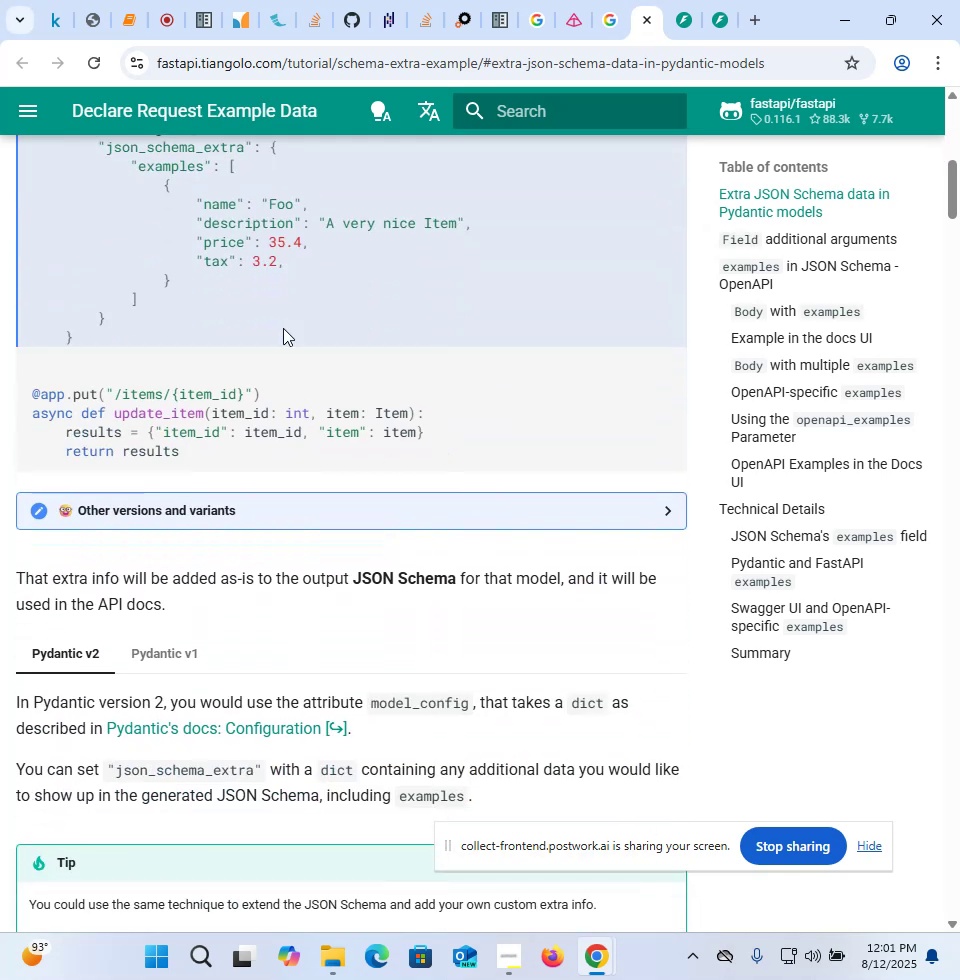 
scroll: coordinate [284, 309], scroll_direction: up, amount: 4.0
 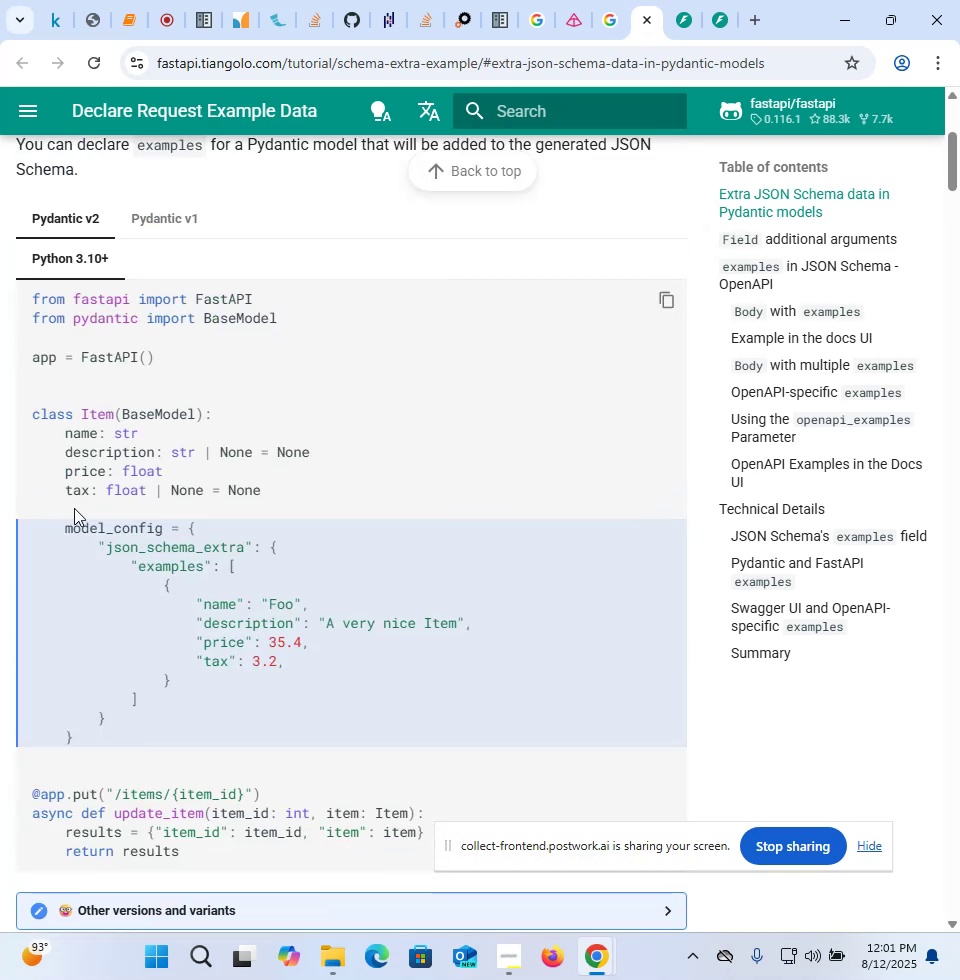 
left_click_drag(start_coordinate=[61, 530], to_coordinate=[112, 741])
 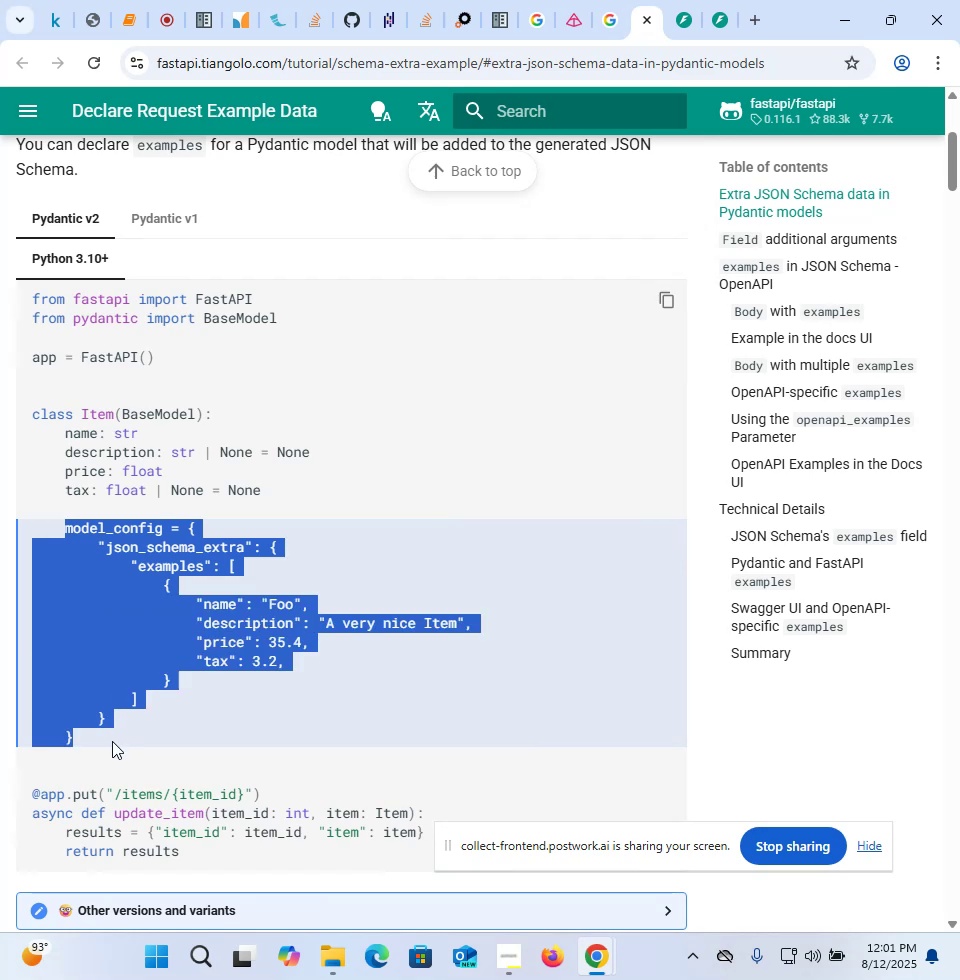 
key(Control+C)
 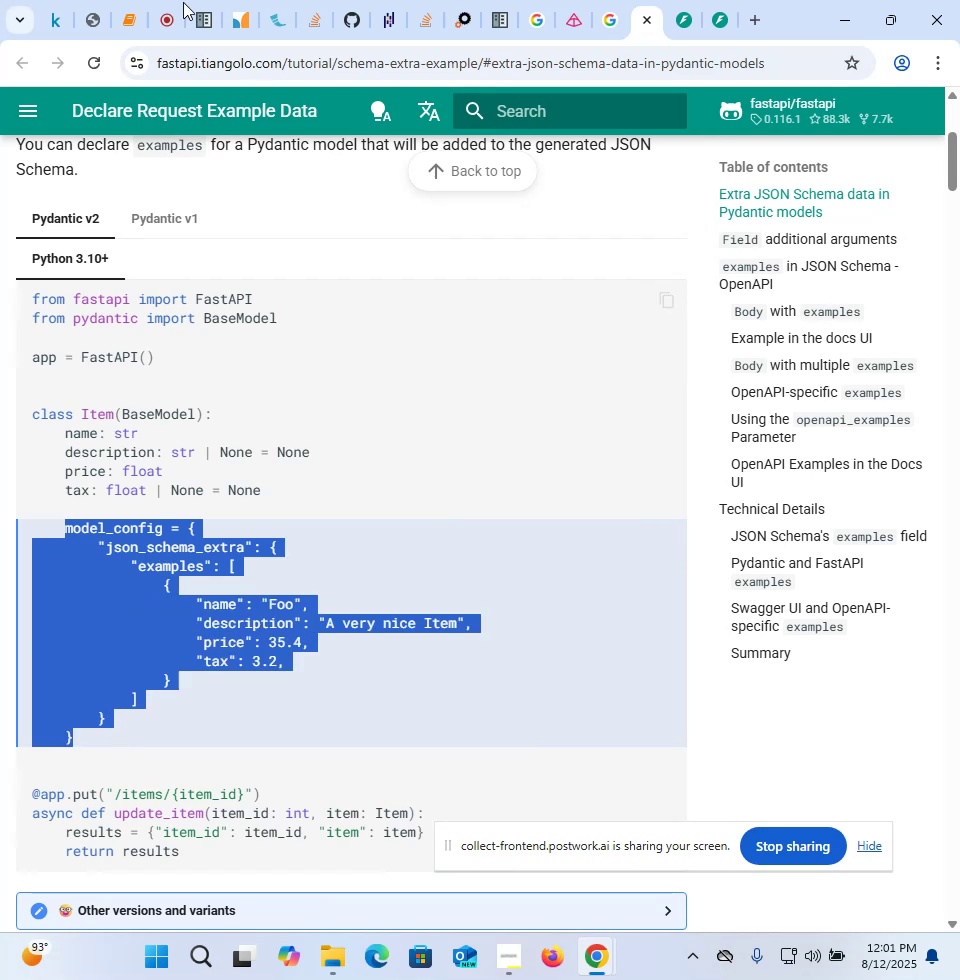 
left_click([133, 9])
 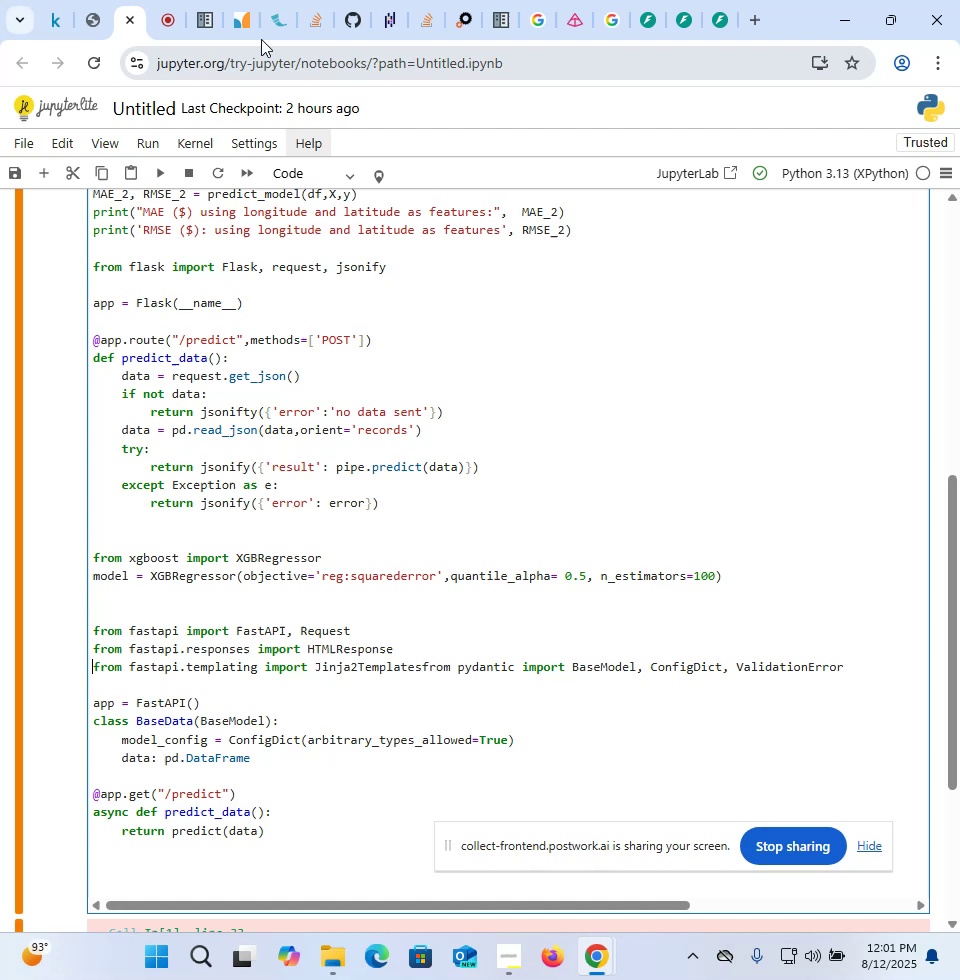 
wait(7.76)
 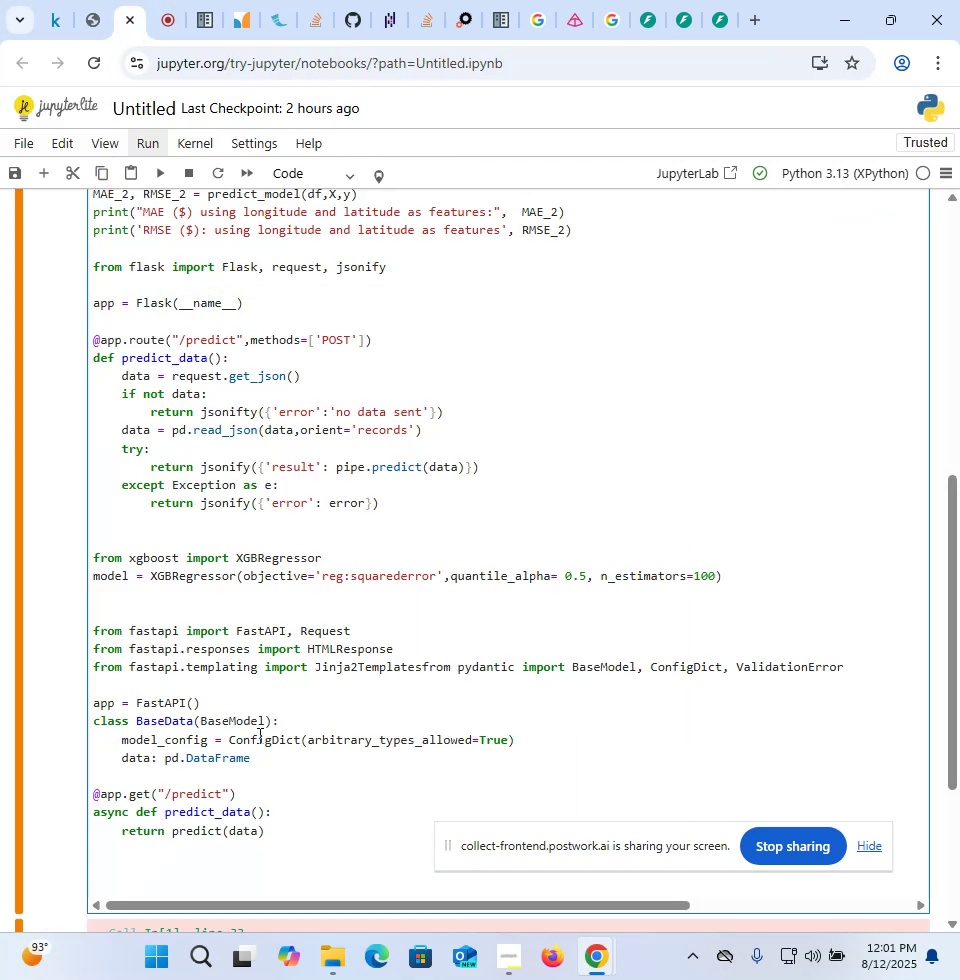 
left_click([711, 22])
 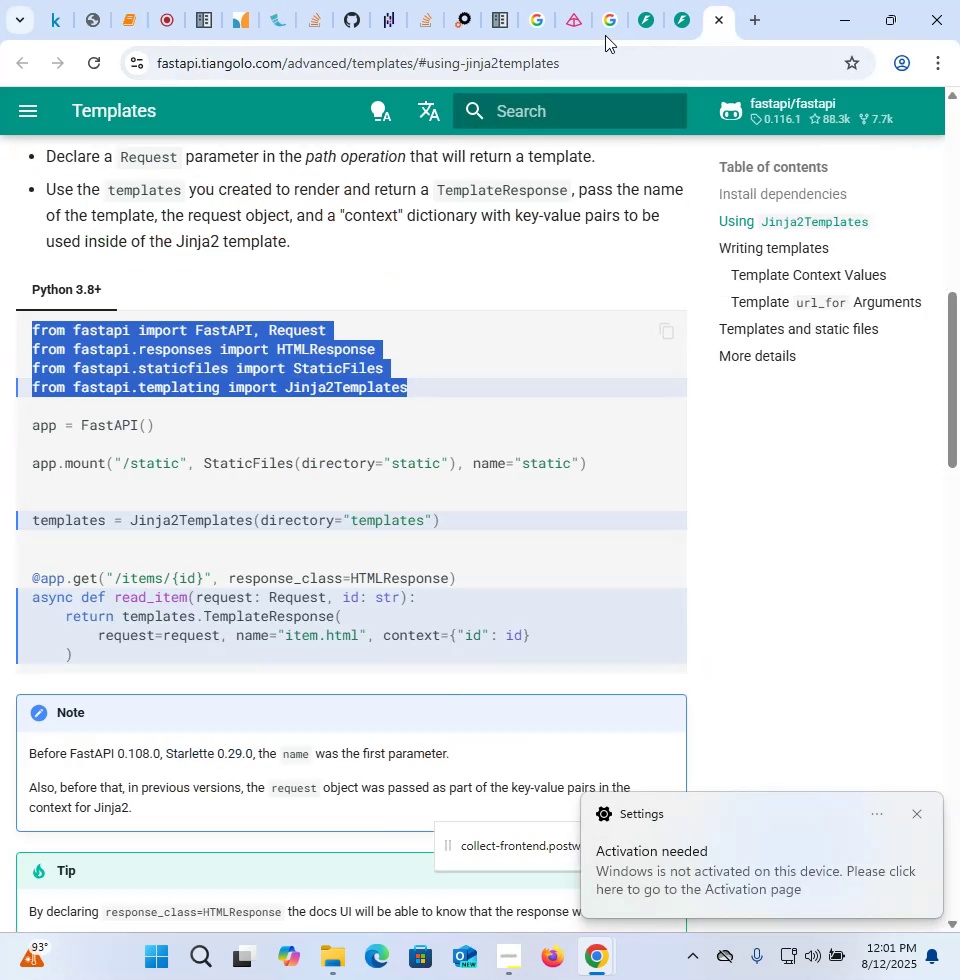 
left_click([629, 20])
 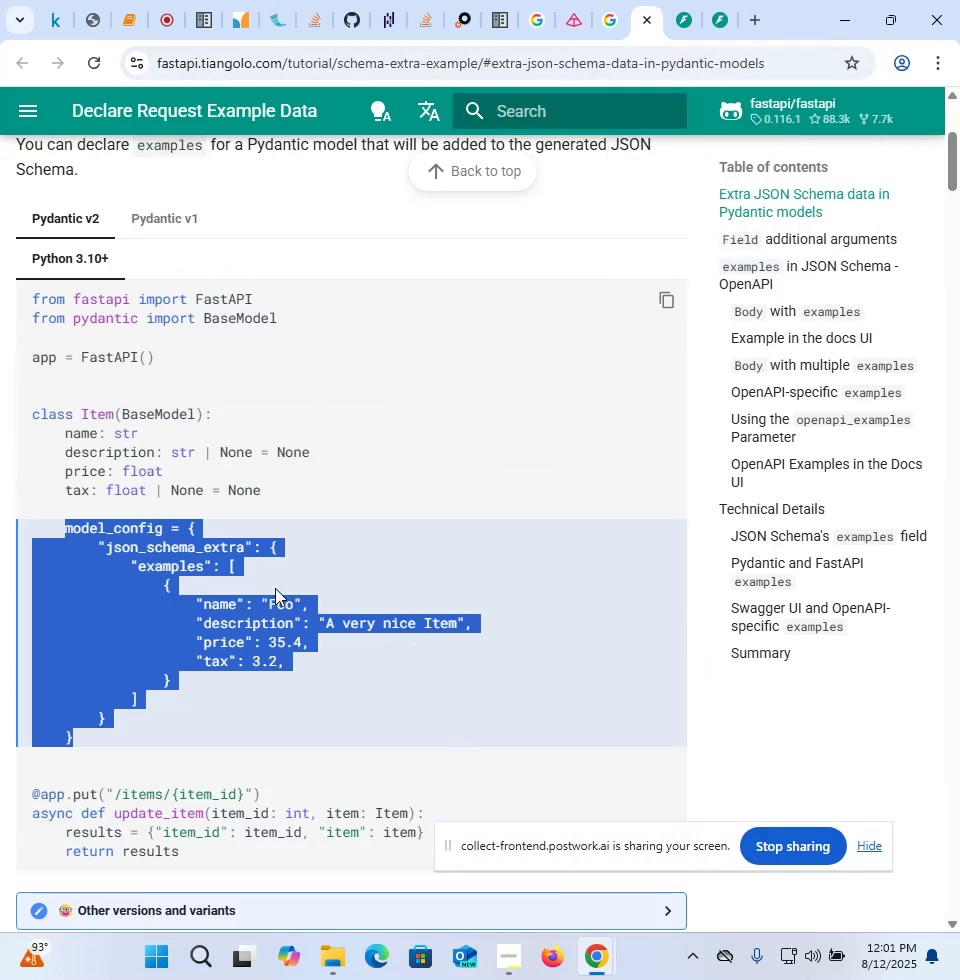 
scroll: coordinate [275, 588], scroll_direction: down, amount: 3.0
 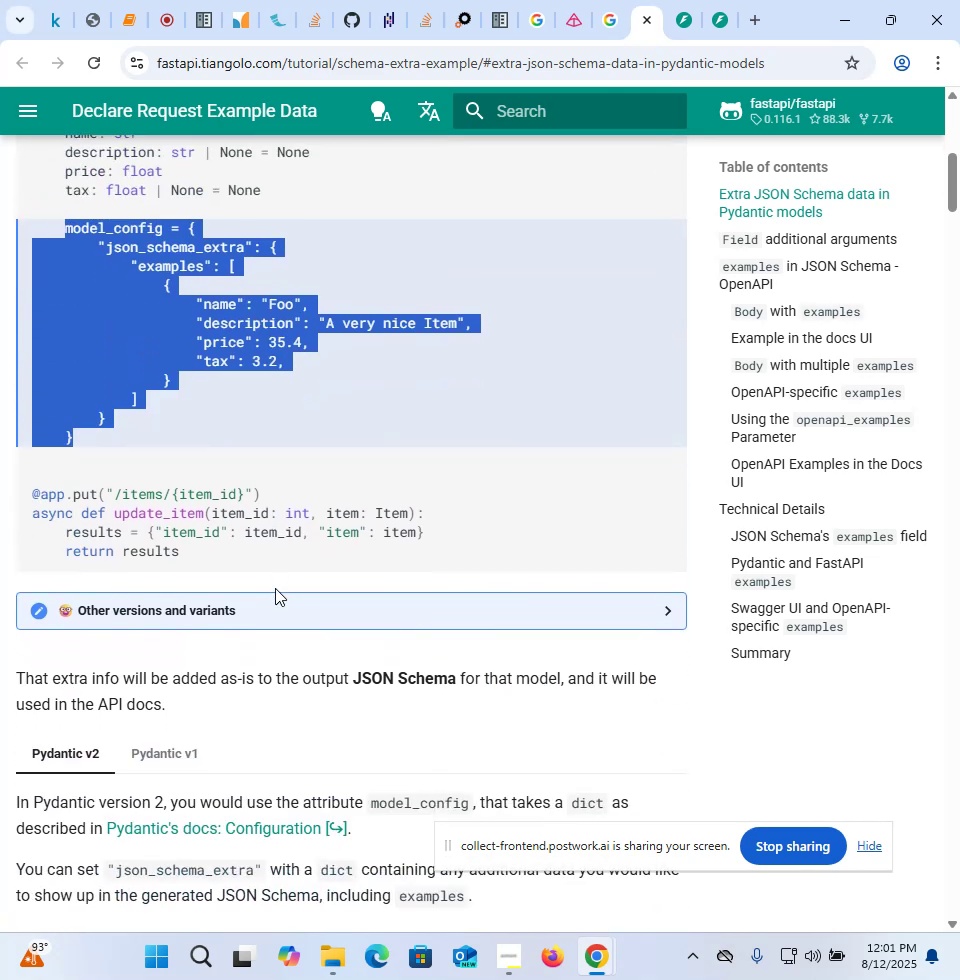 
scroll: coordinate [275, 588], scroll_direction: up, amount: 2.0
 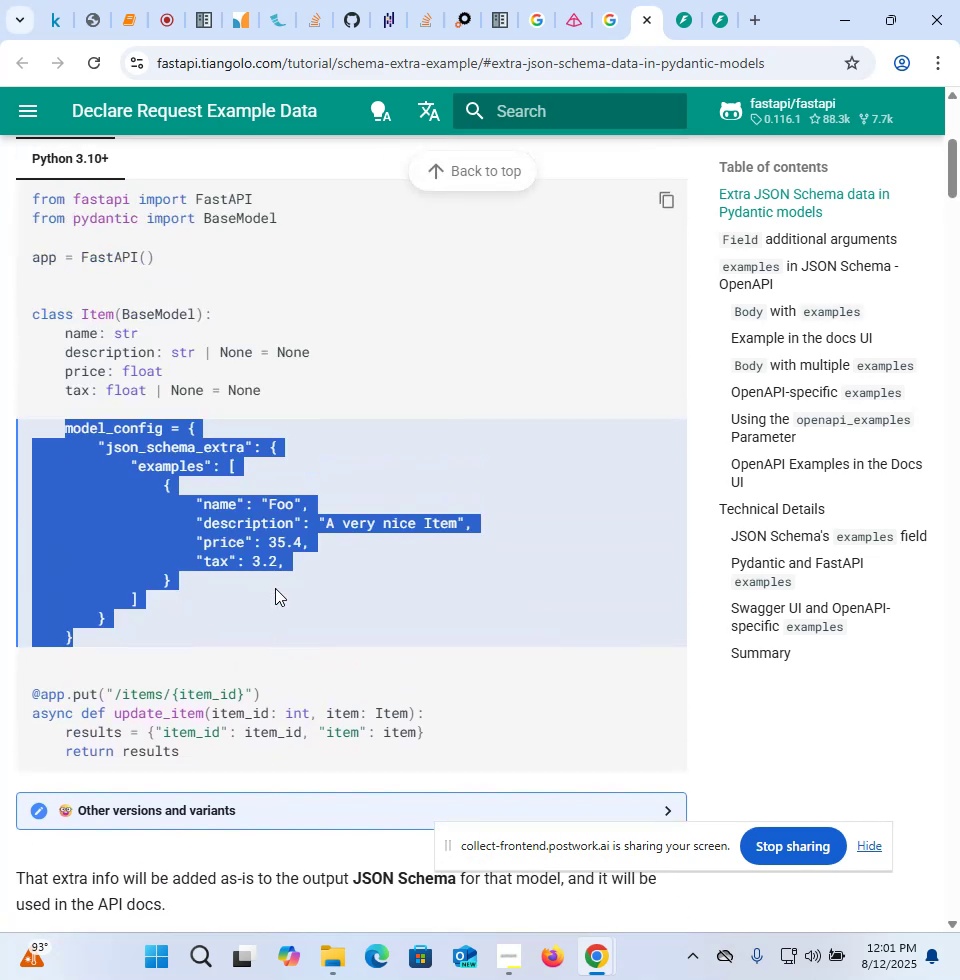 
left_click([237, 552])
 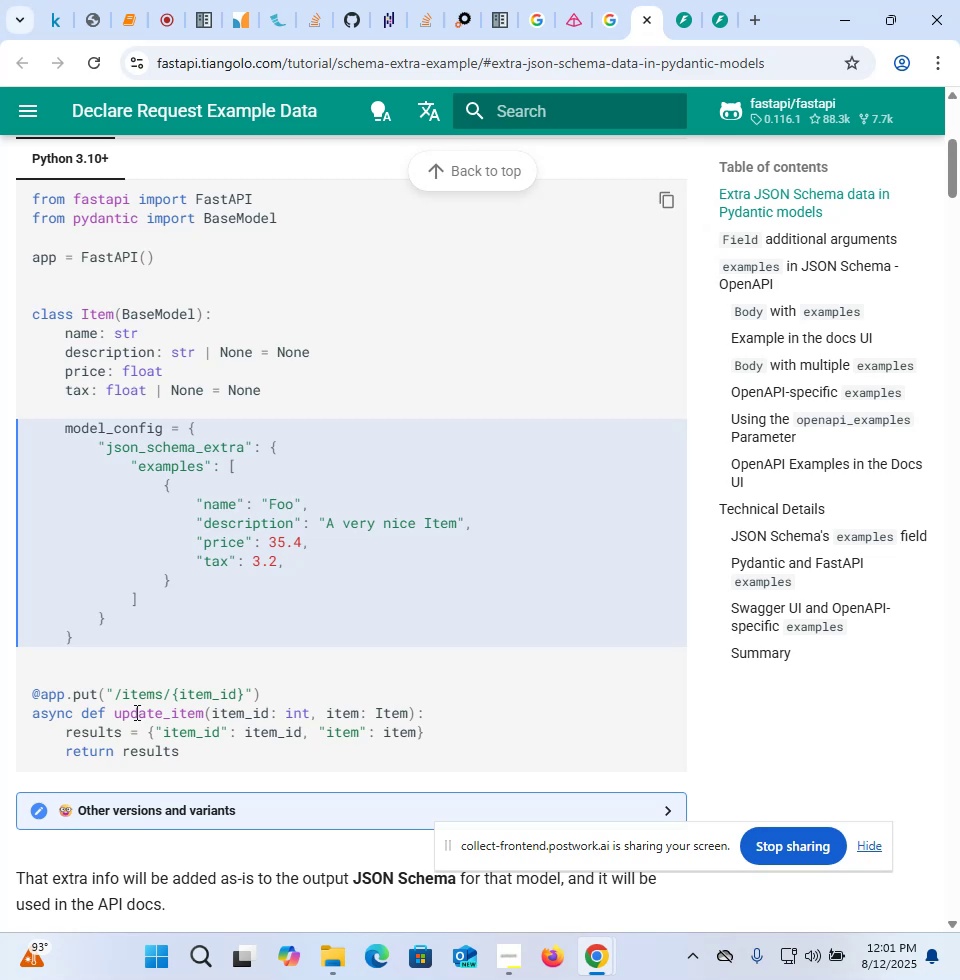 
wait(10.01)
 